 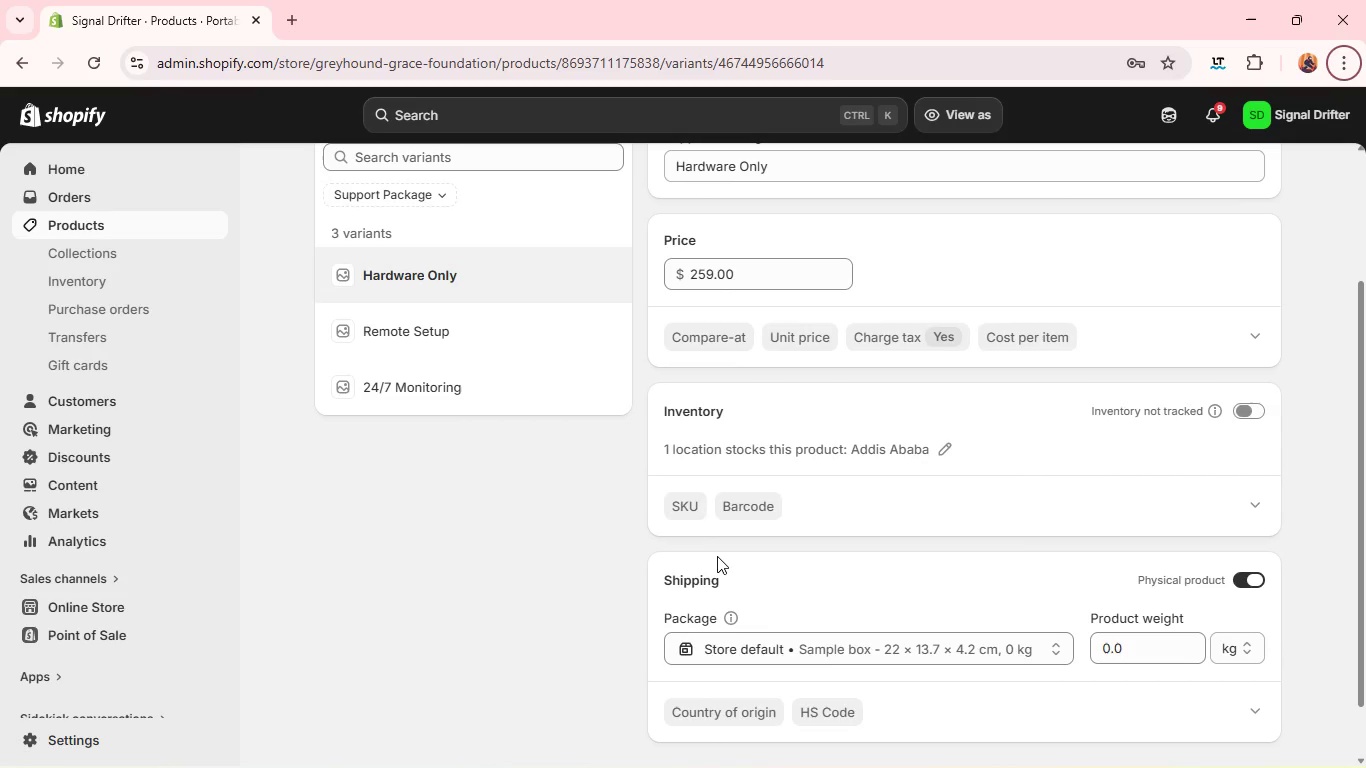 
left_click([529, 431])
 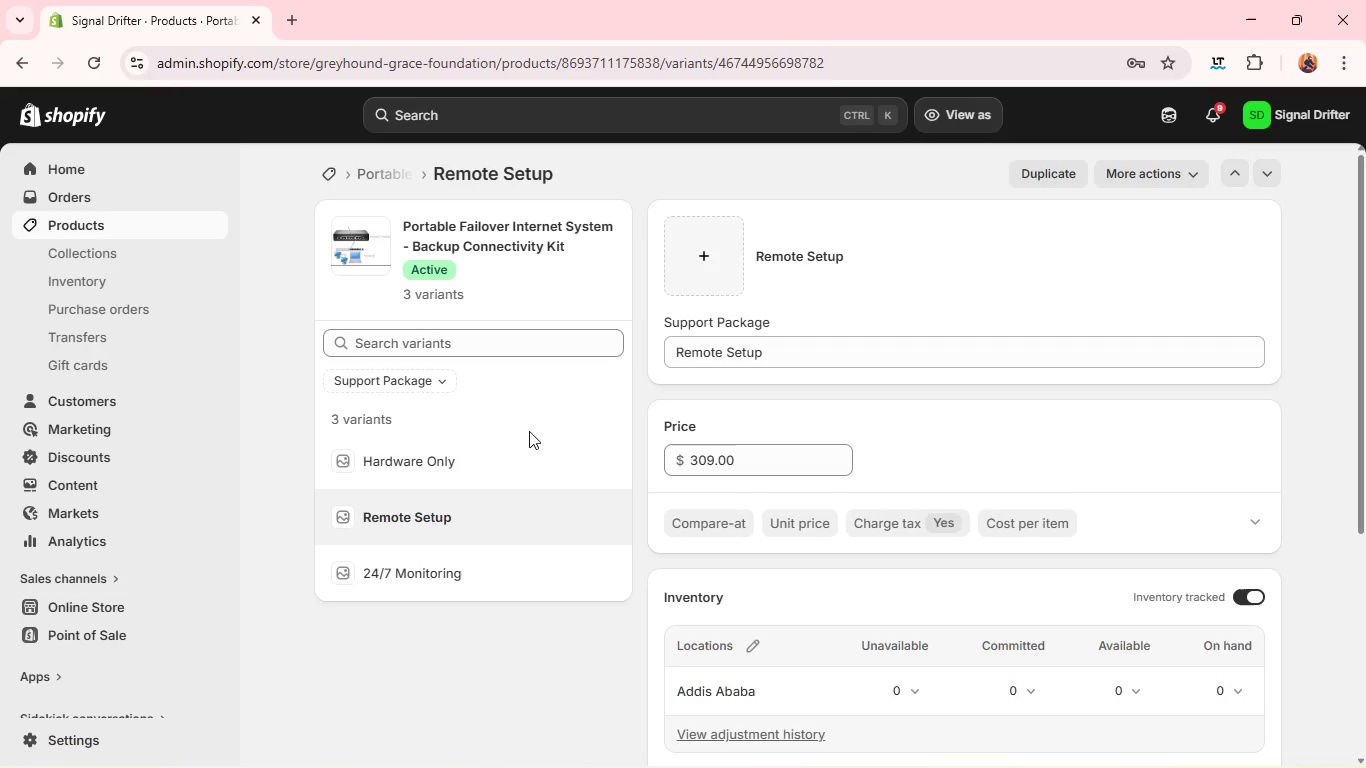 
wait(10.45)
 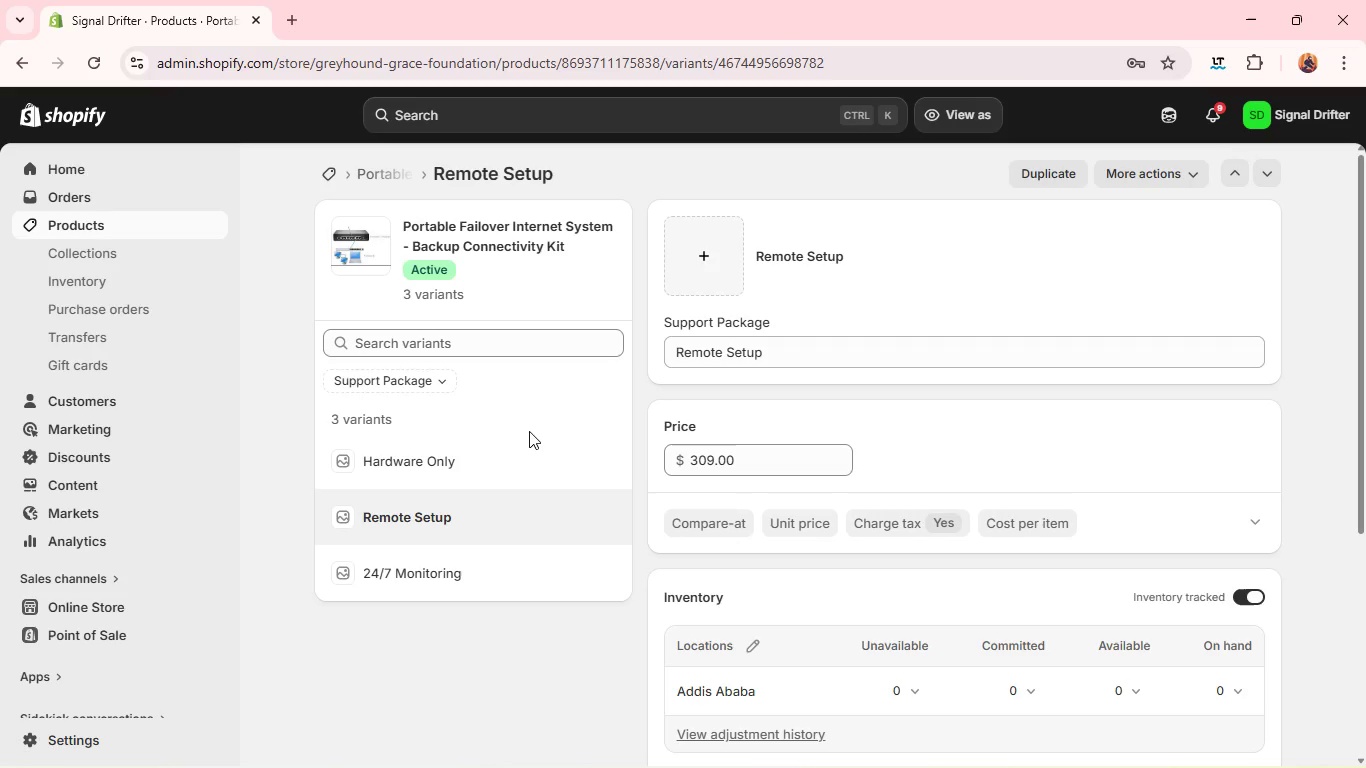 
left_click([1247, 605])
 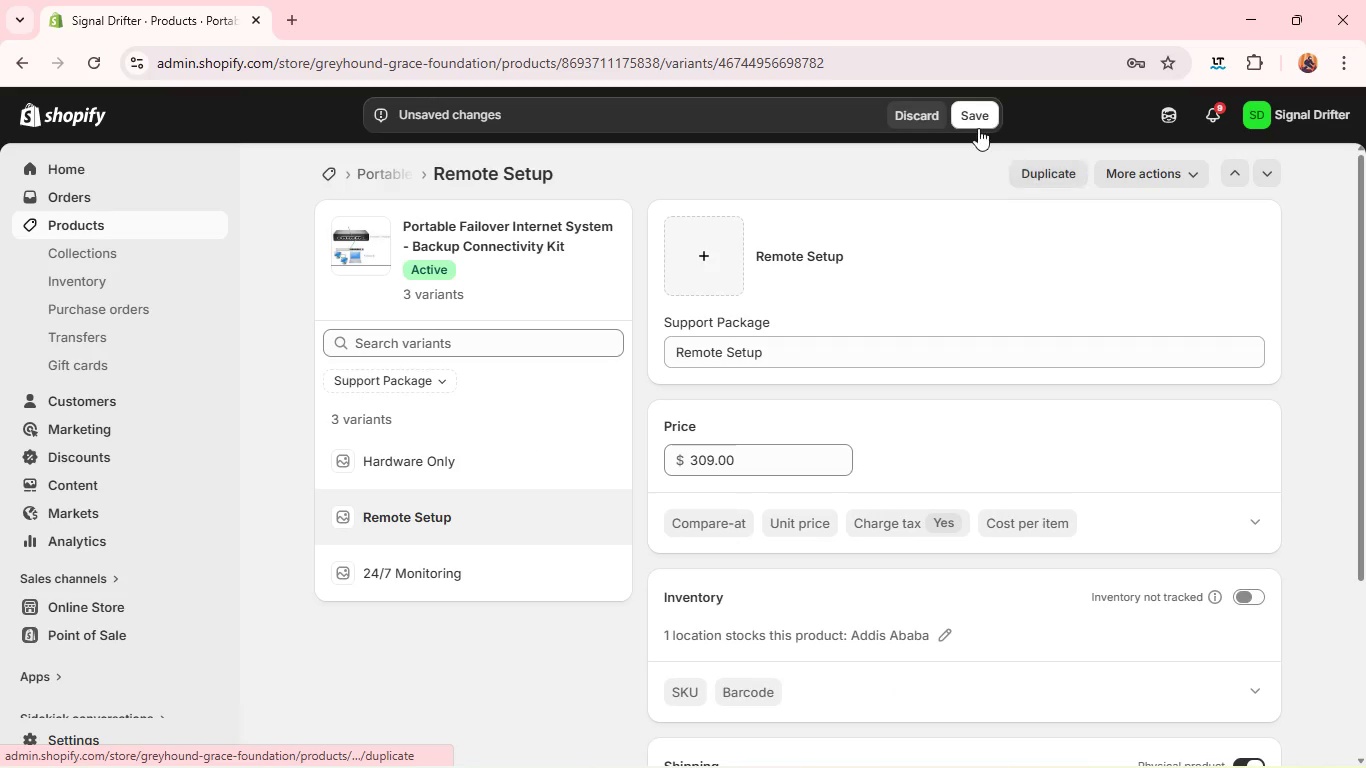 
left_click([977, 127])
 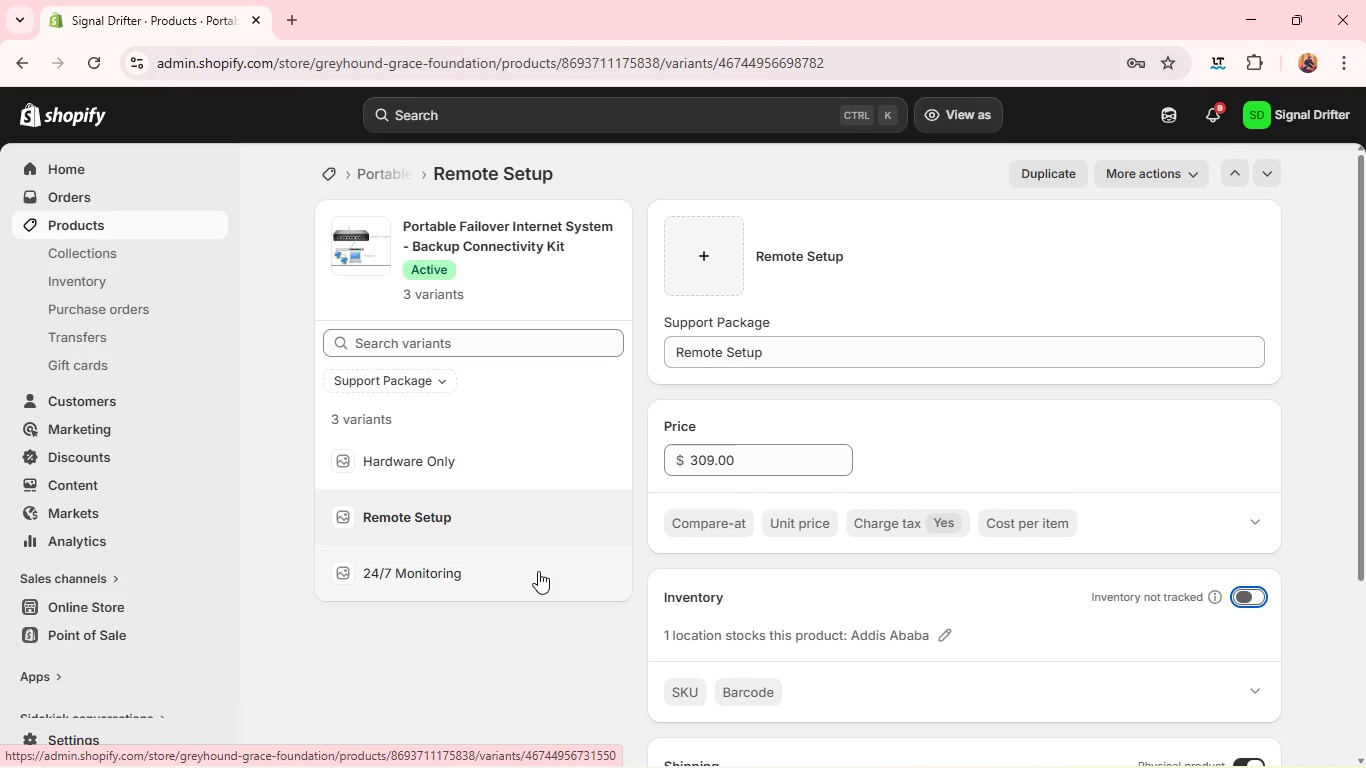 
wait(24.12)
 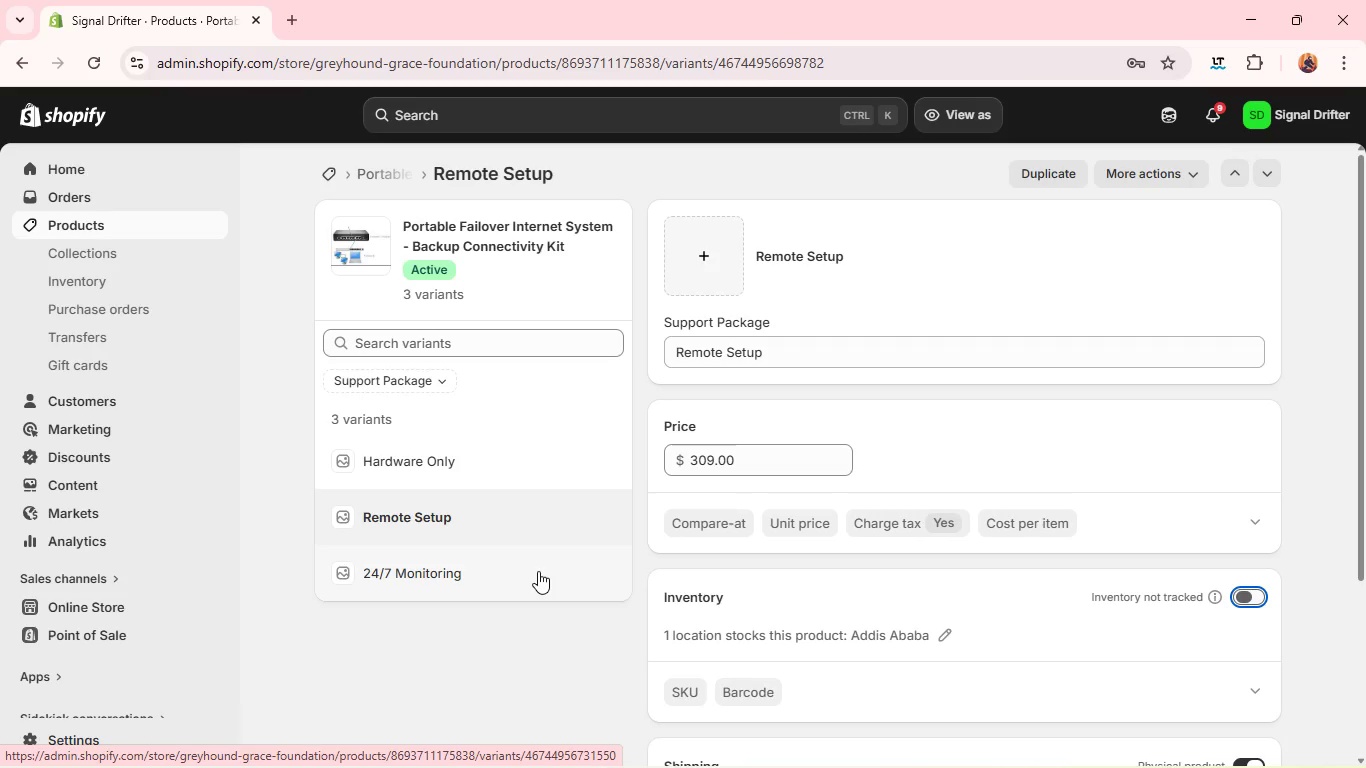 
left_click([423, 566])
 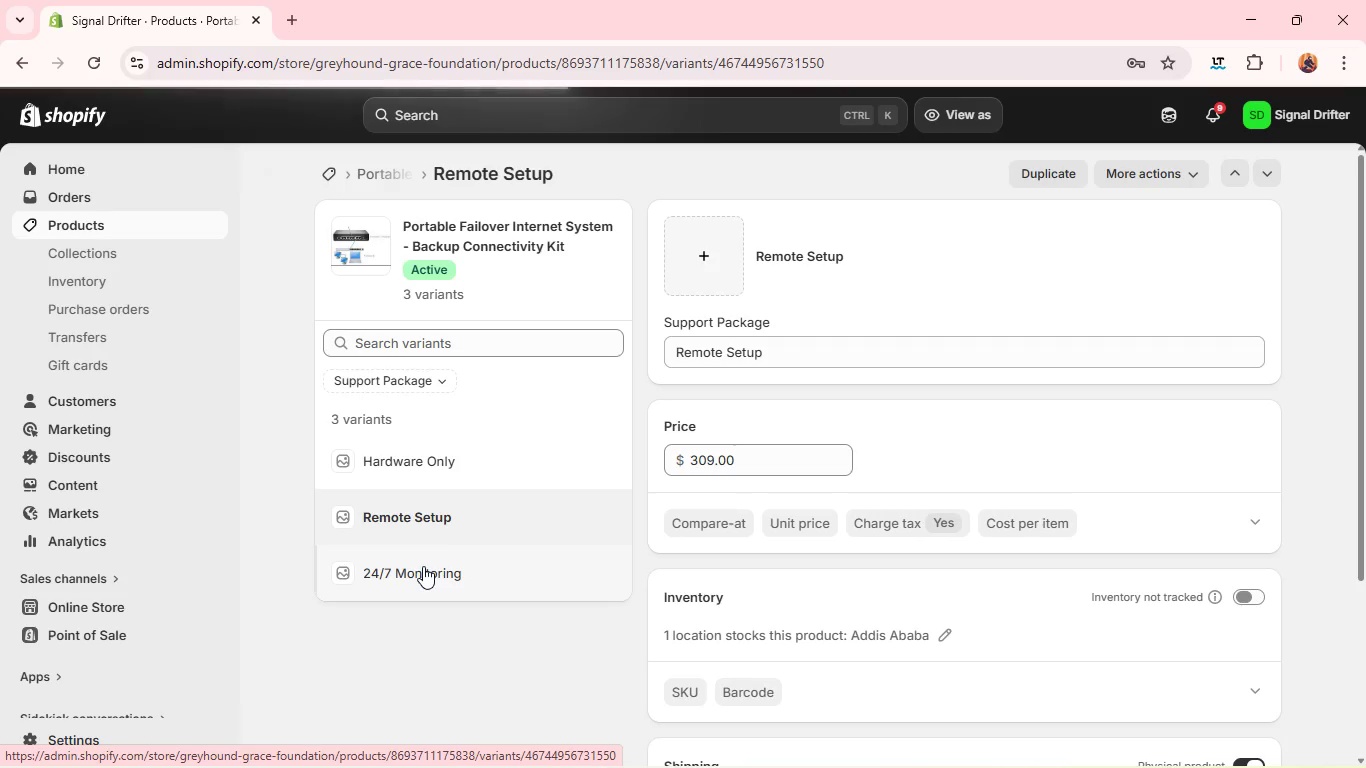 
mouse_move([1244, 590])
 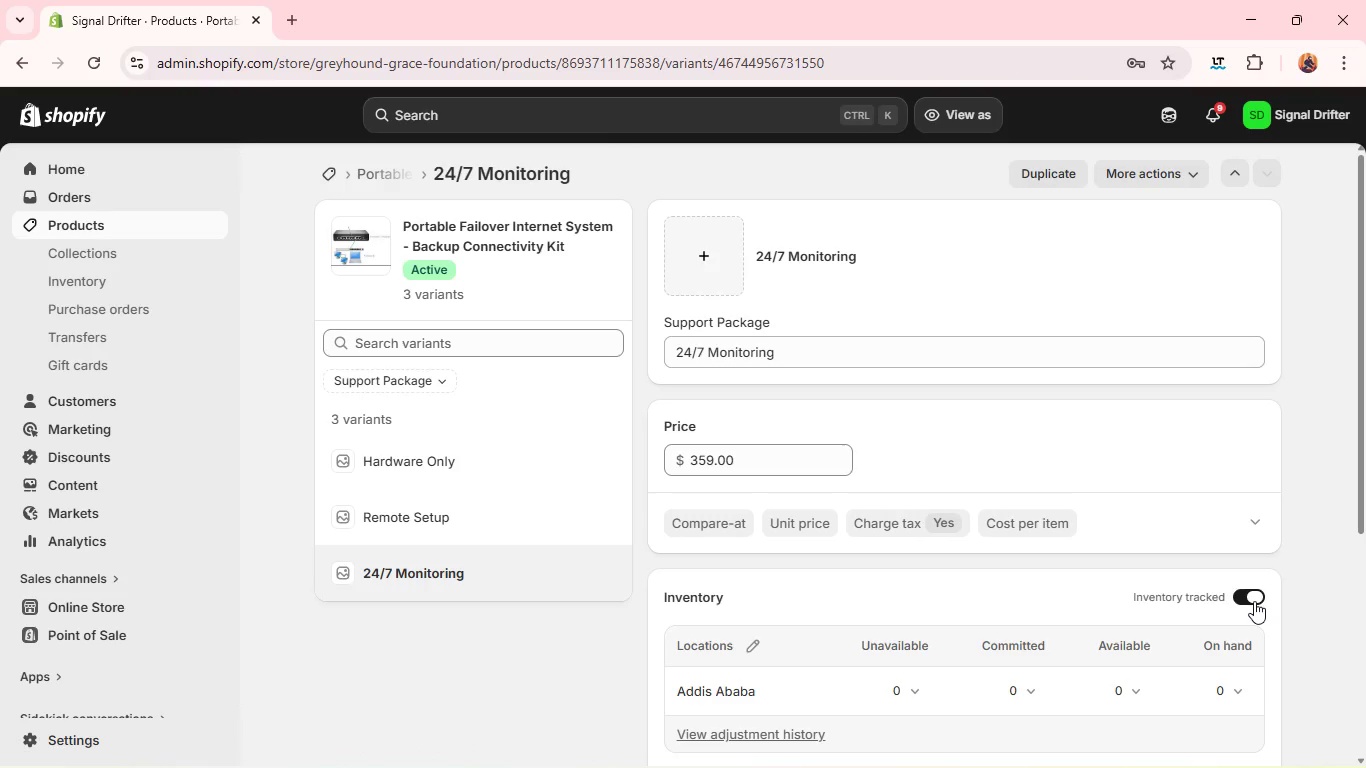 
left_click_drag(start_coordinate=[1254, 601], to_coordinate=[986, 115])
 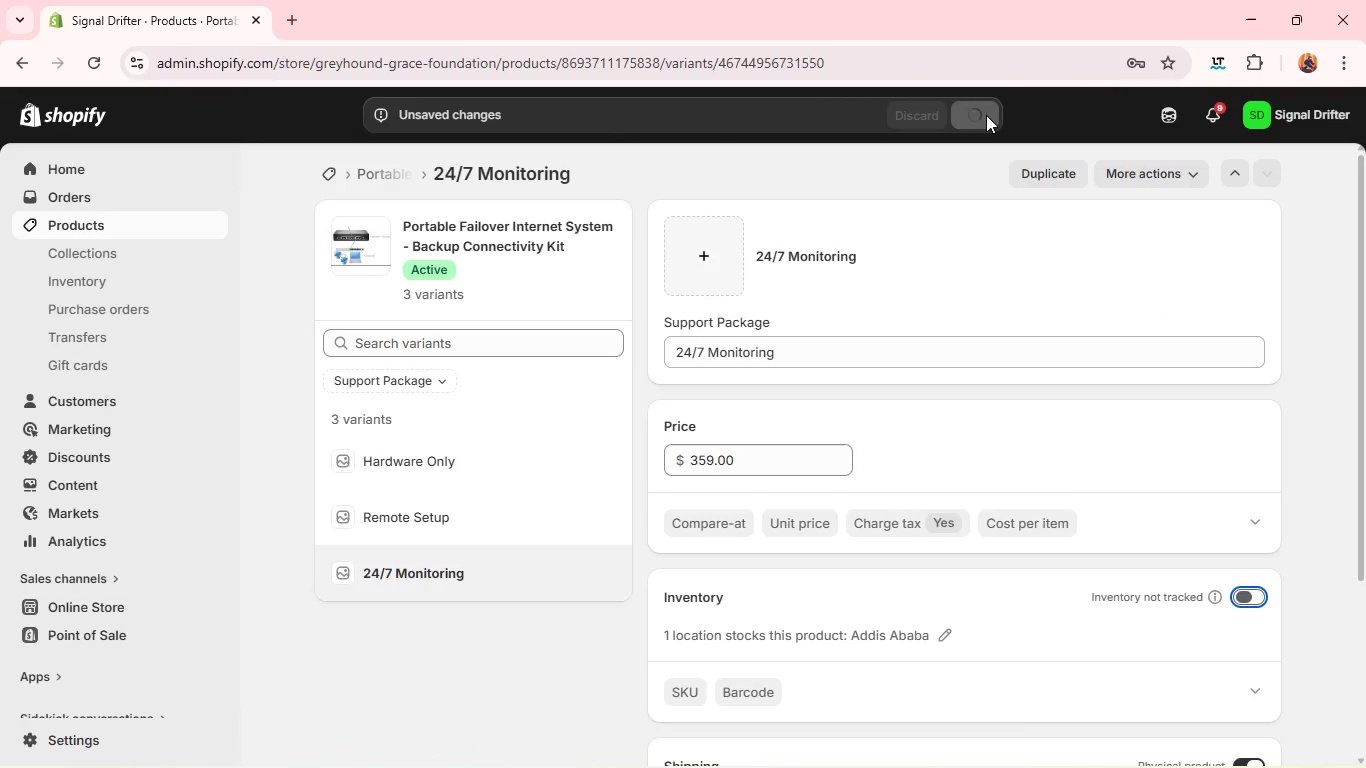 
left_click([986, 115])
 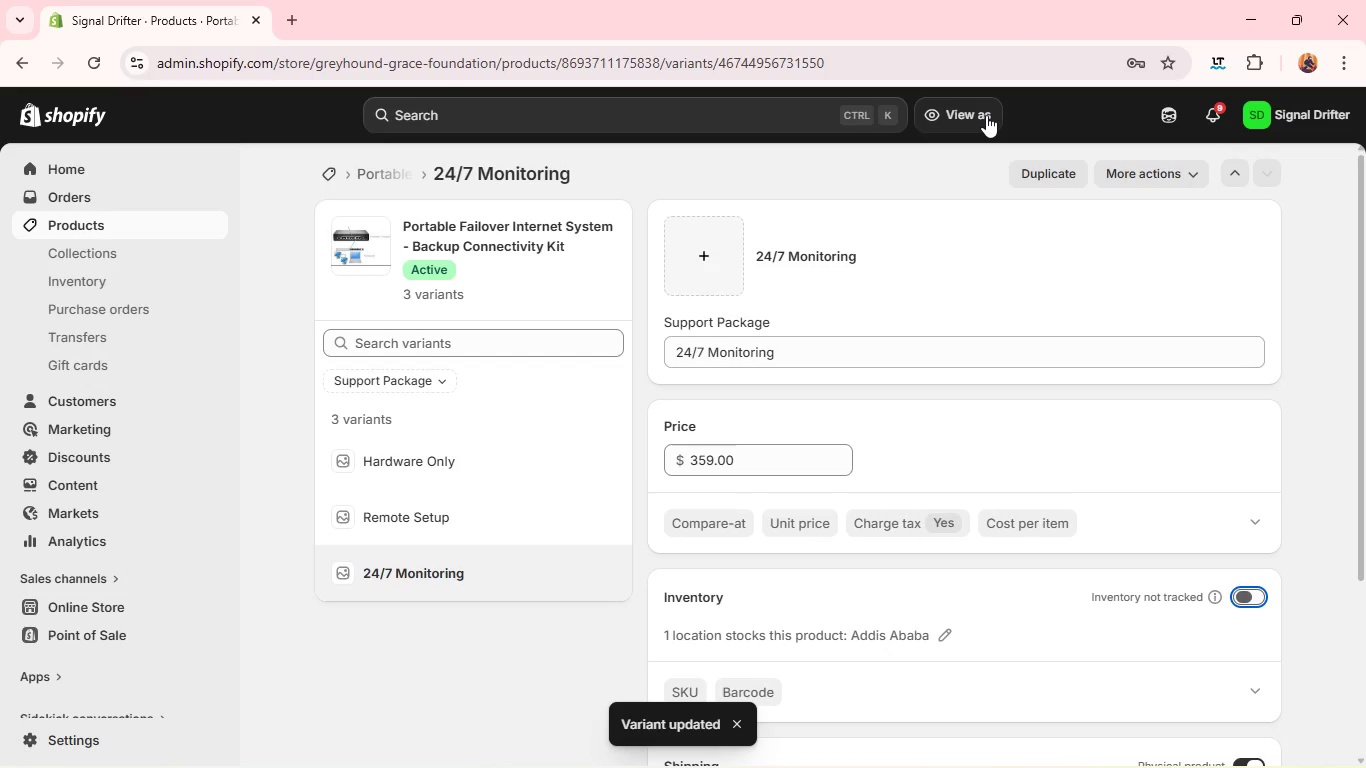 
wait(11.42)
 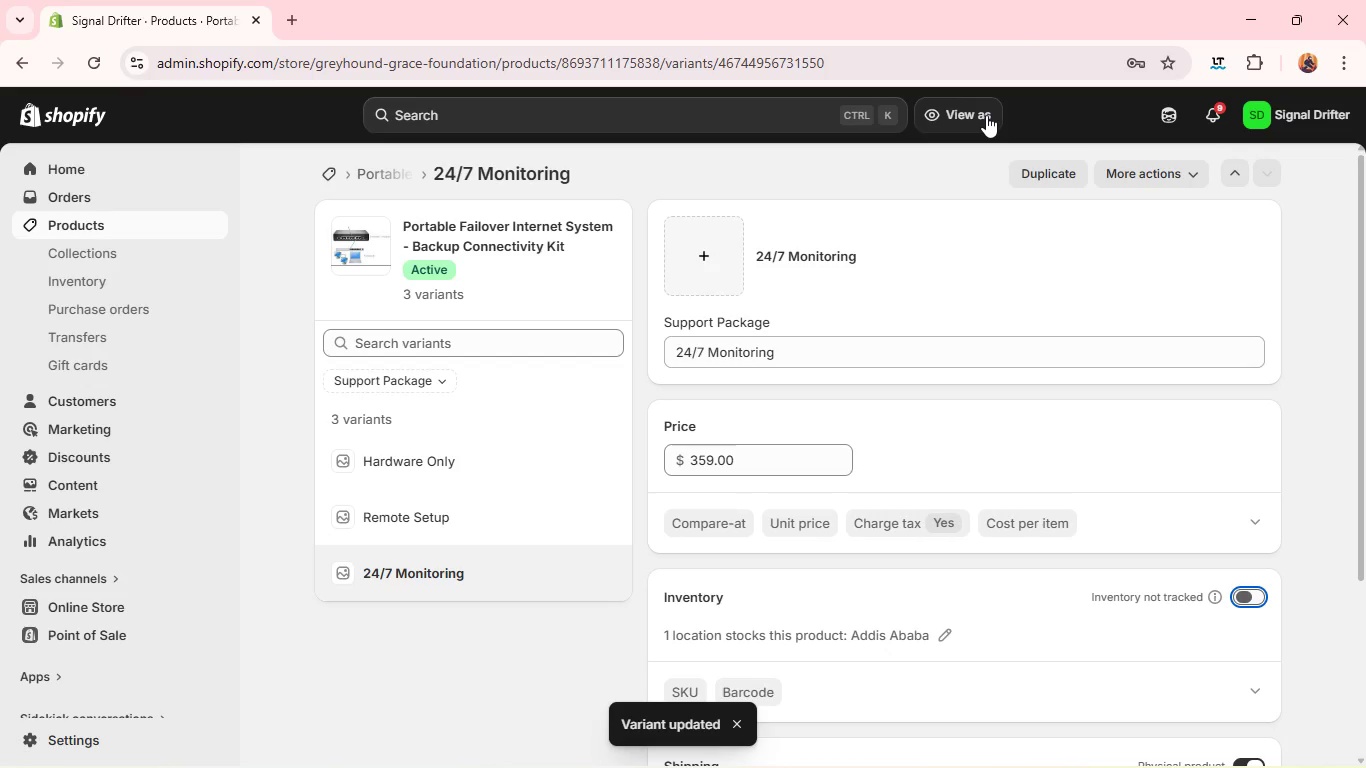 
left_click([184, 230])
 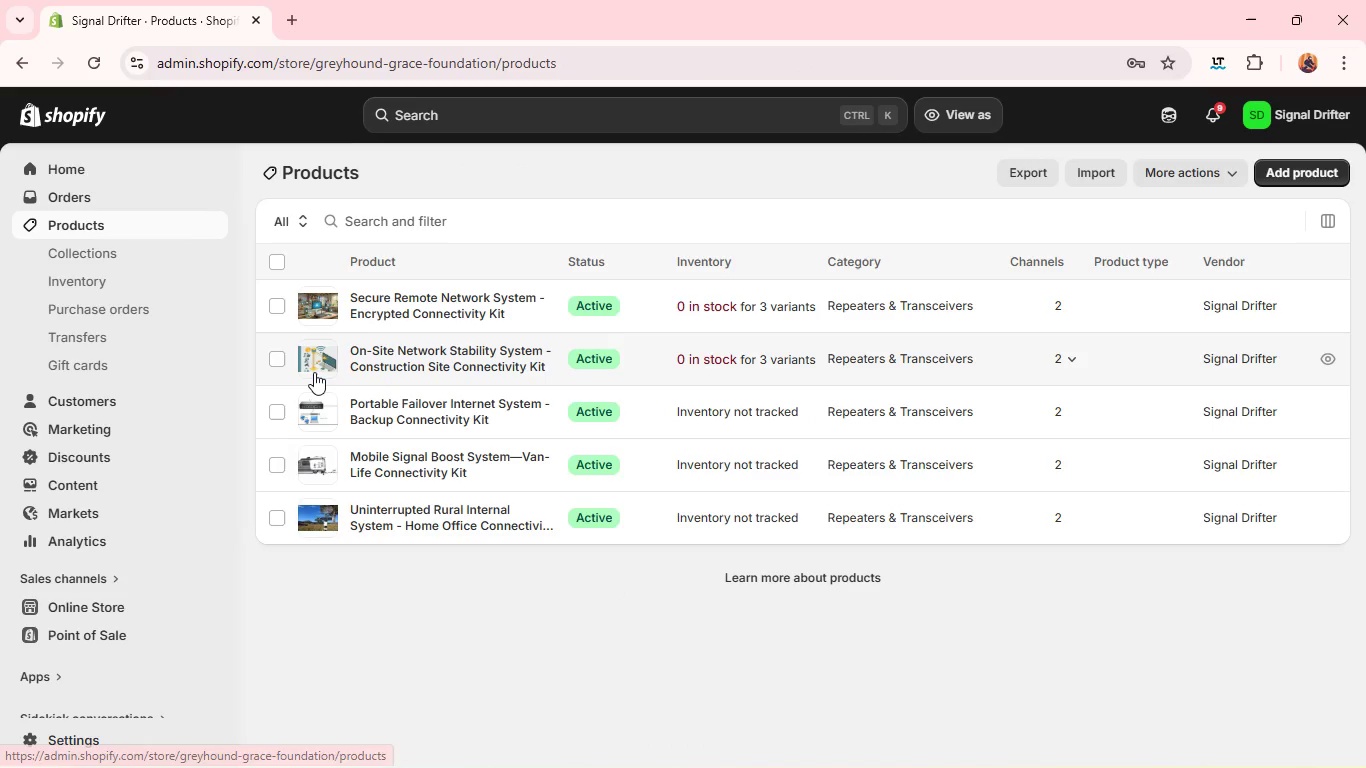 
left_click([313, 363])
 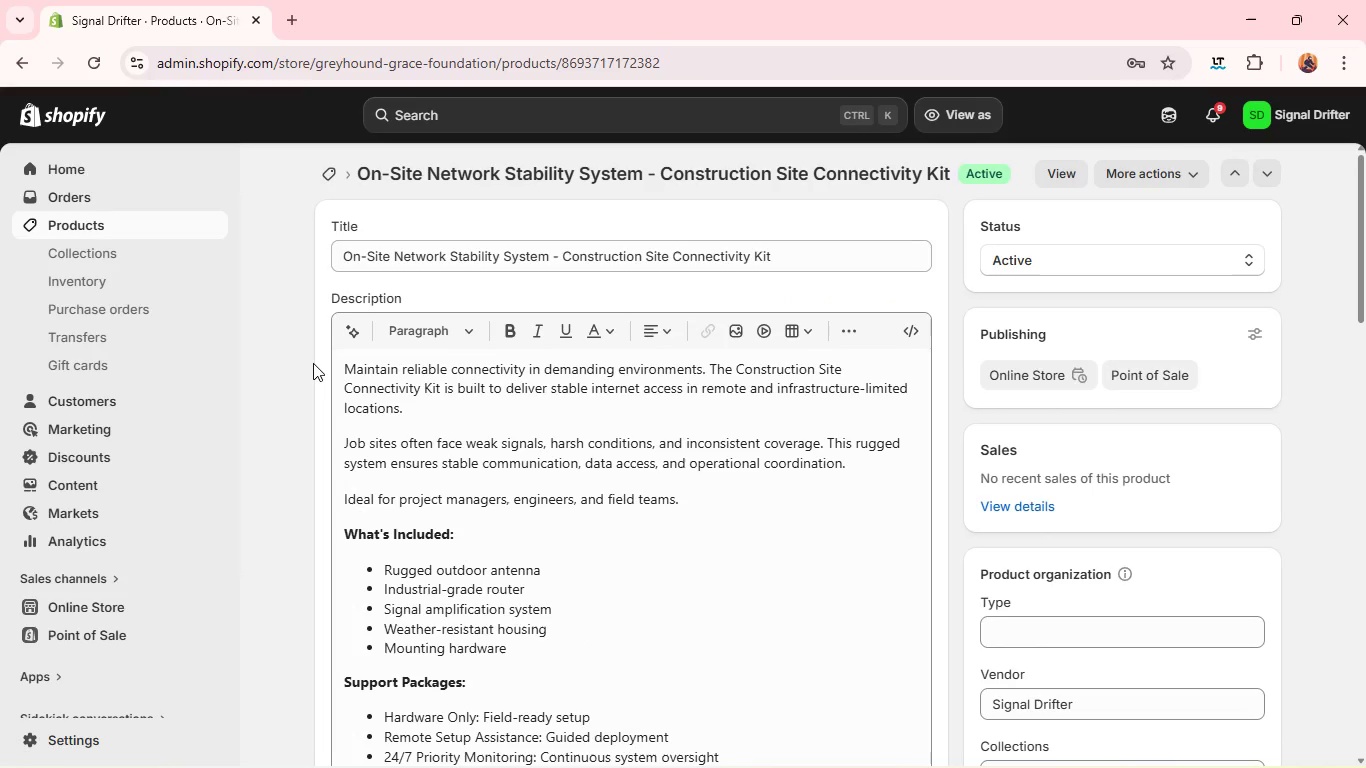 
wait(10.78)
 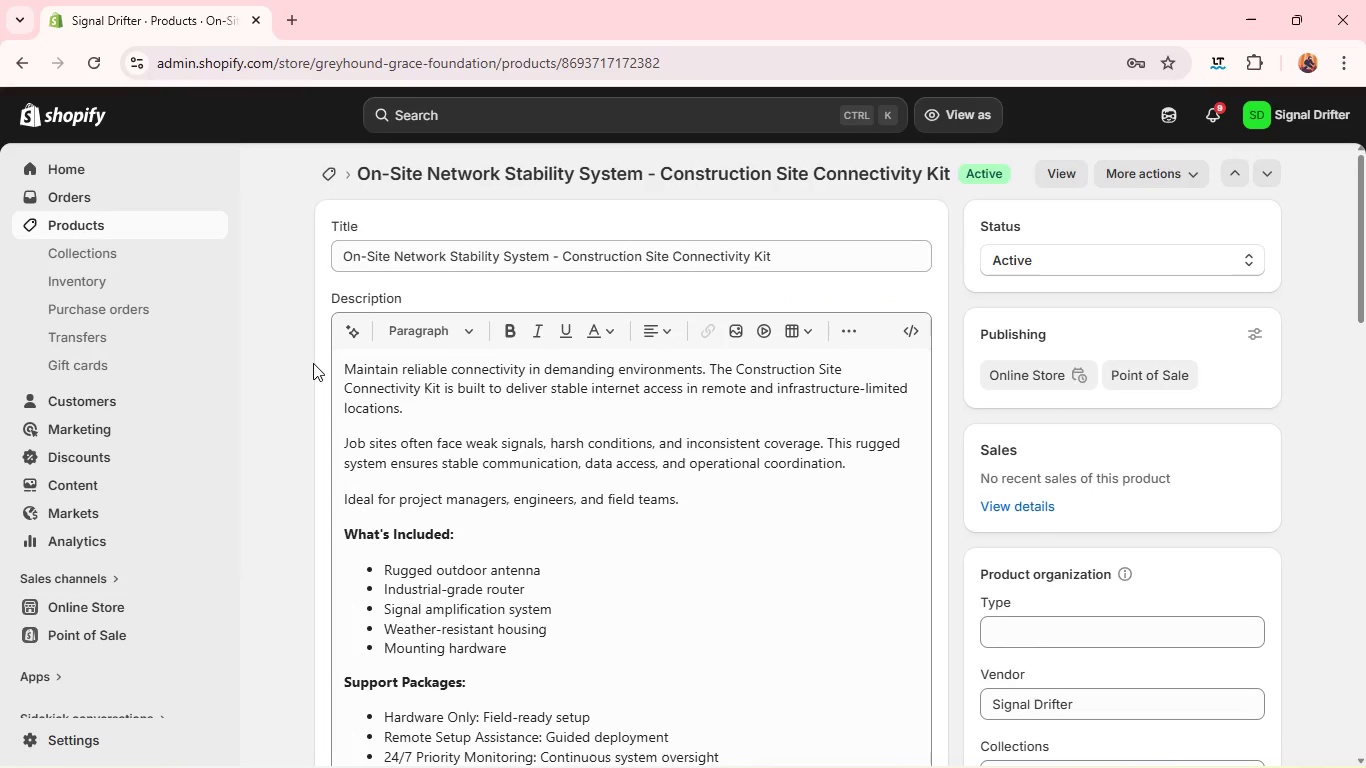 
left_click([620, 393])
 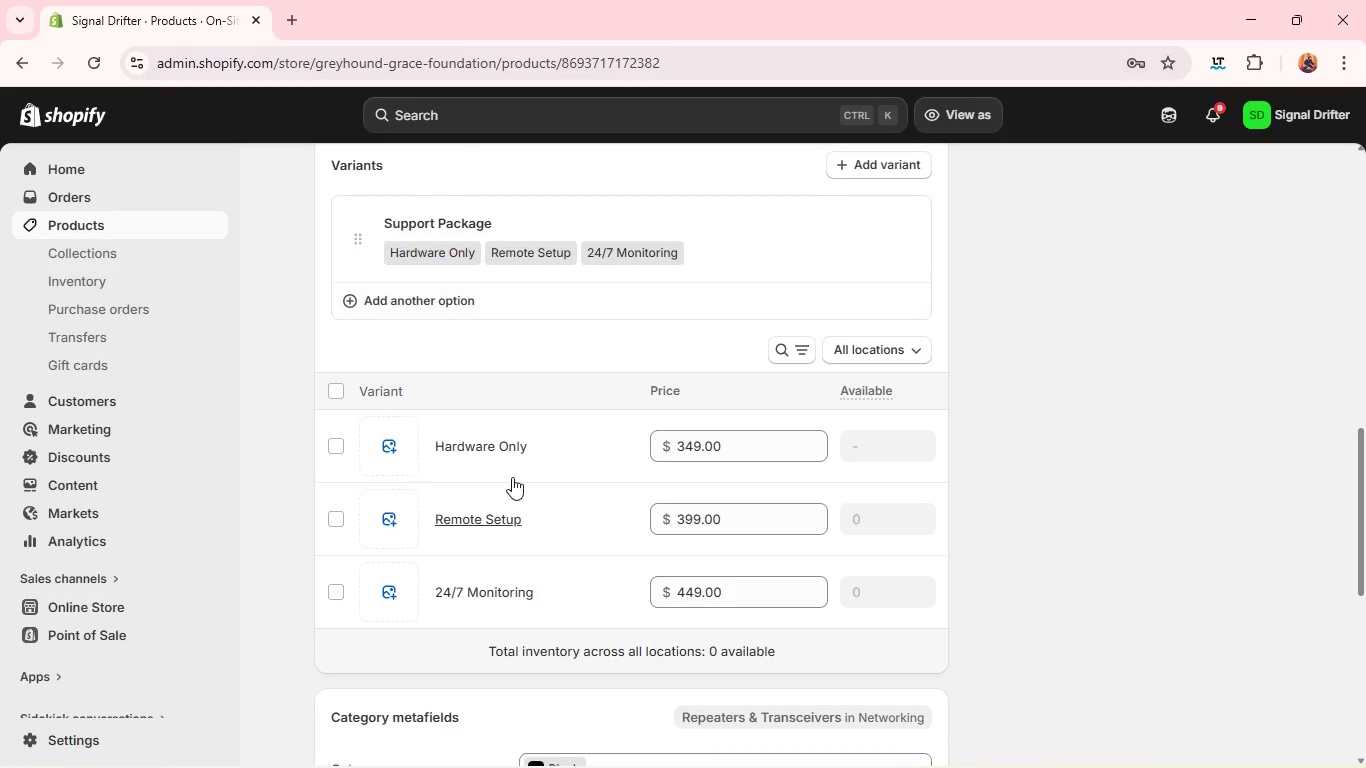 
left_click([488, 455])
 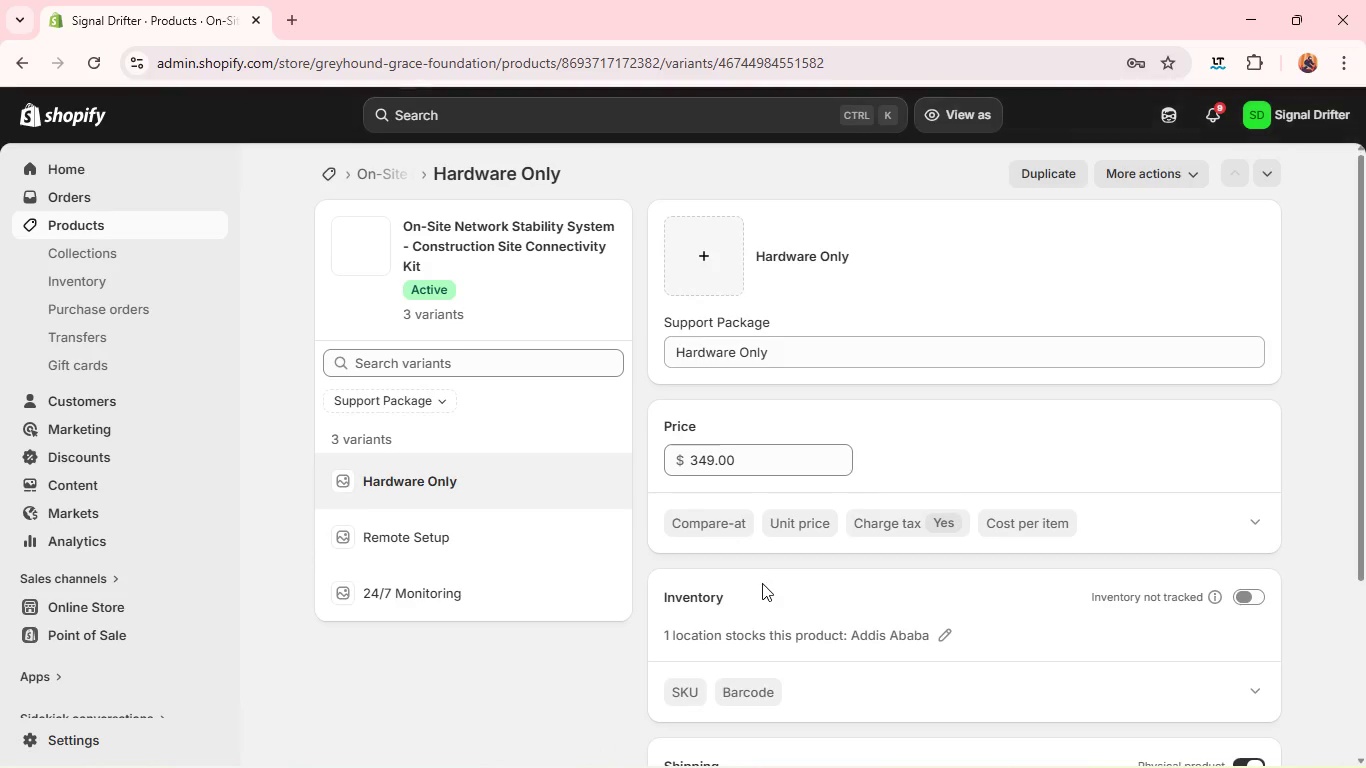 
wait(5.98)
 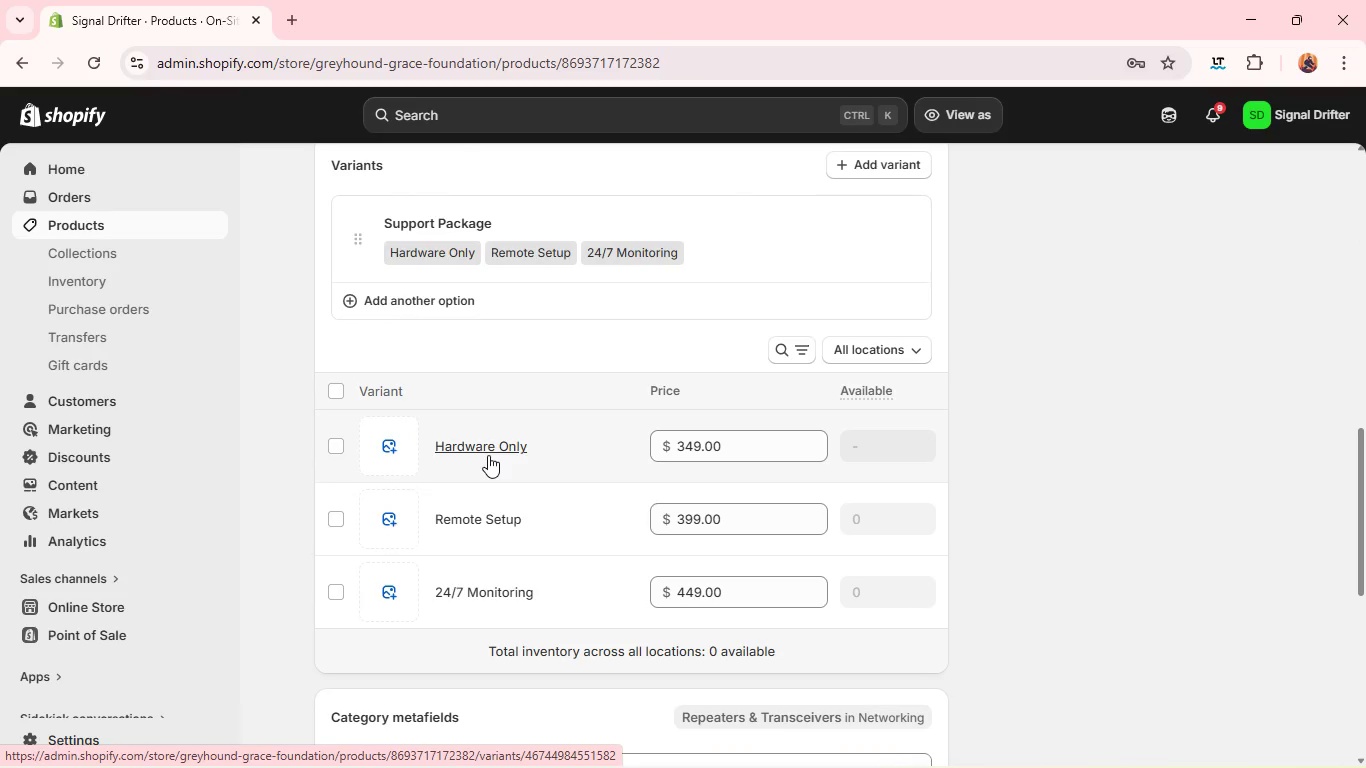 
left_click([528, 466])
 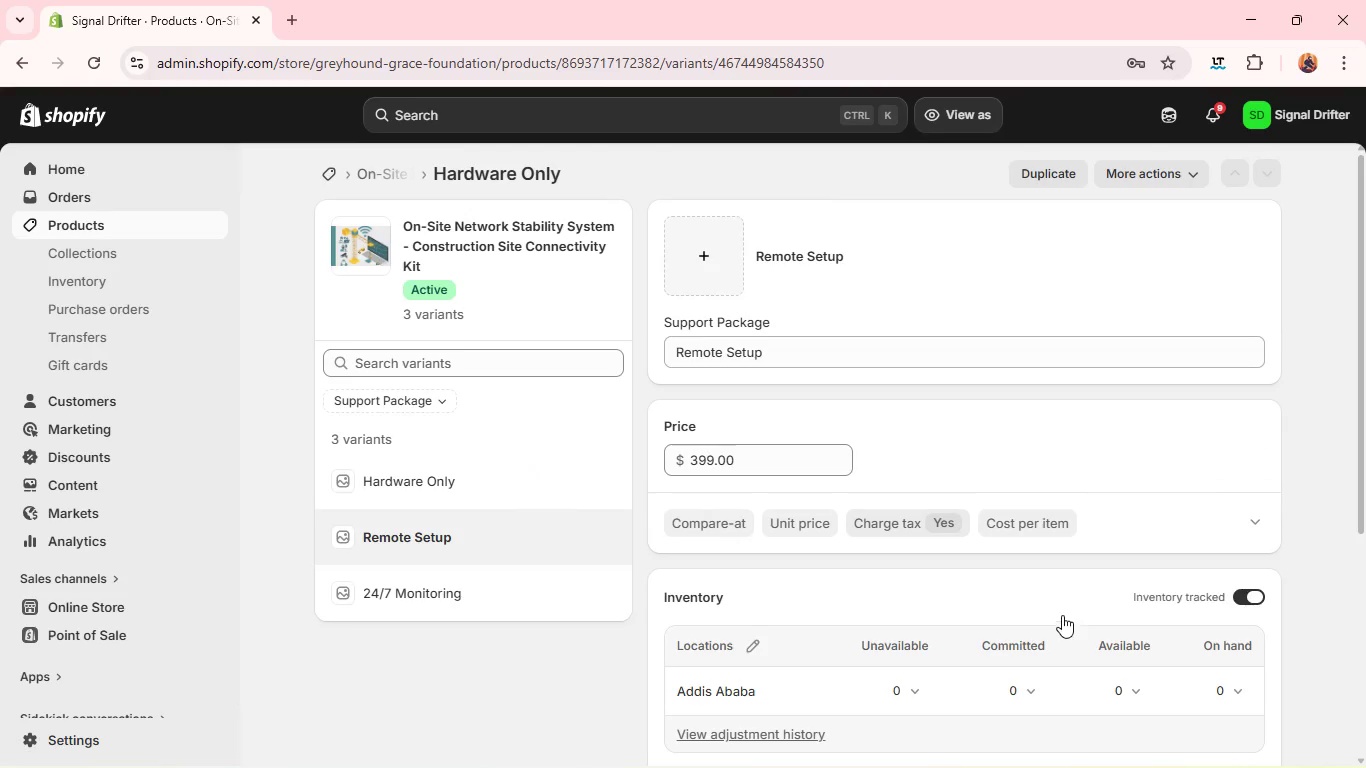 
left_click([1232, 603])
 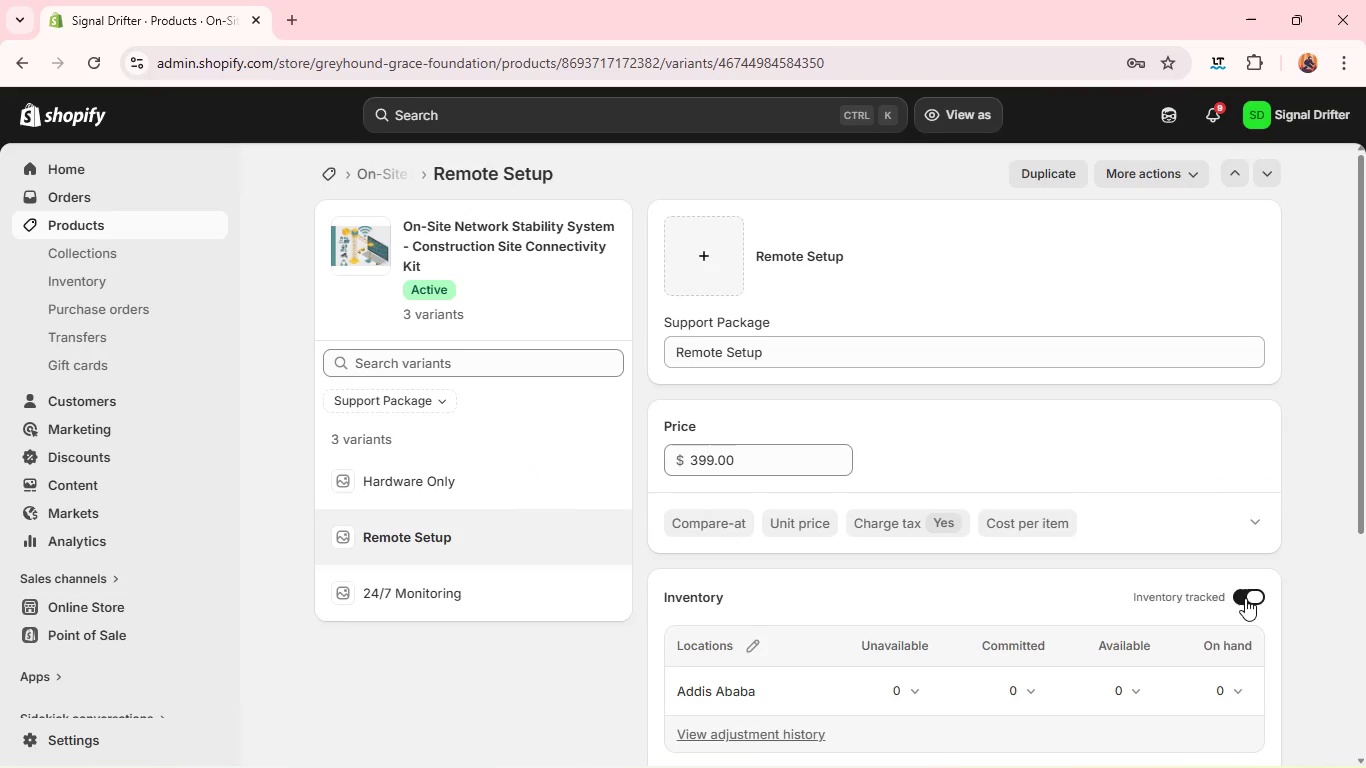 
left_click([1245, 598])
 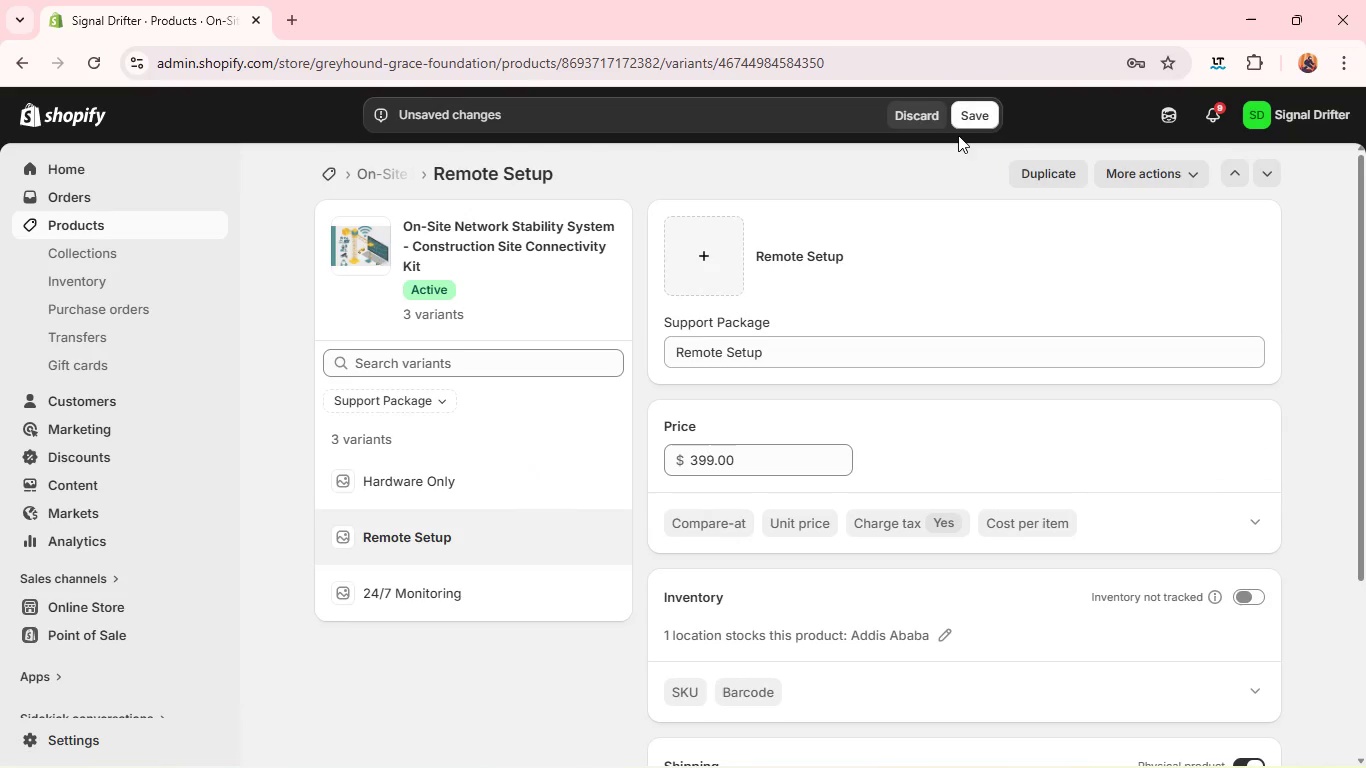 
left_click([963, 119])
 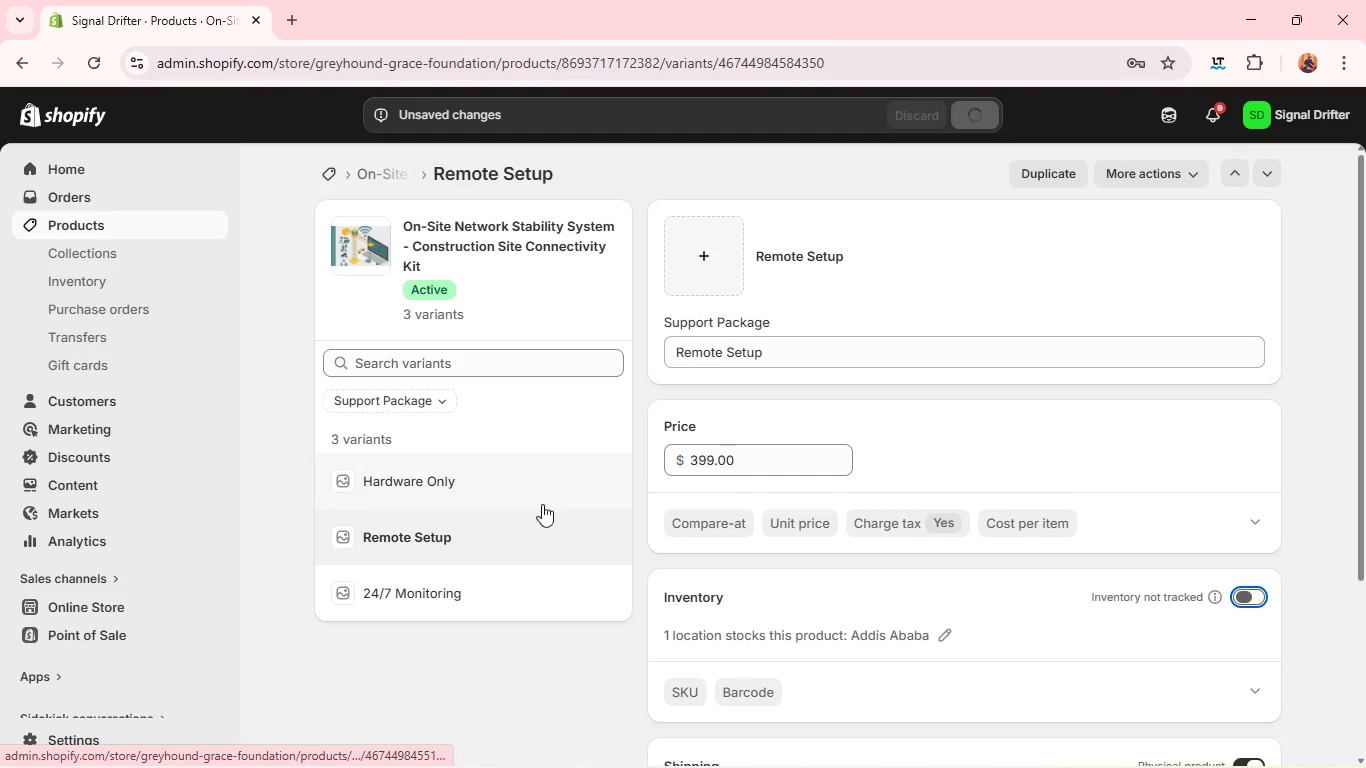 
left_click([469, 583])
 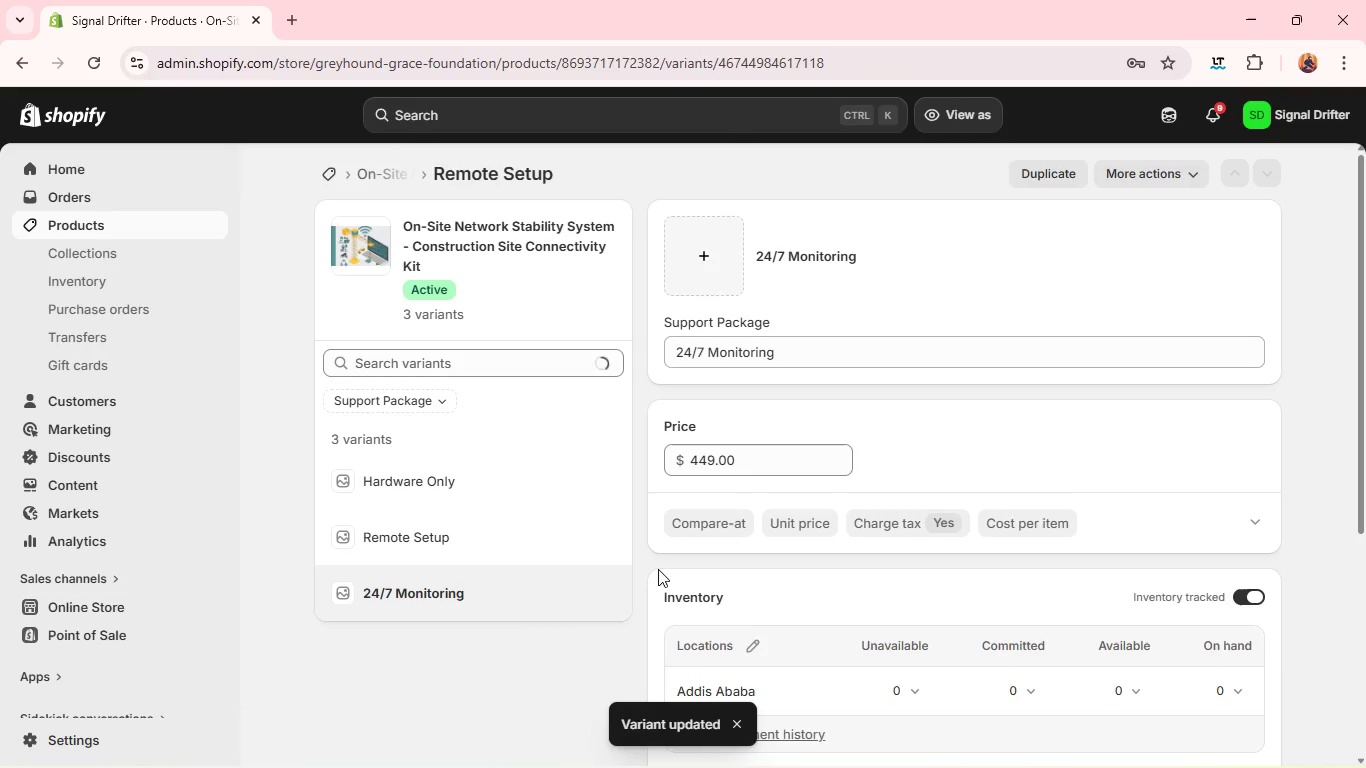 
wait(5.67)
 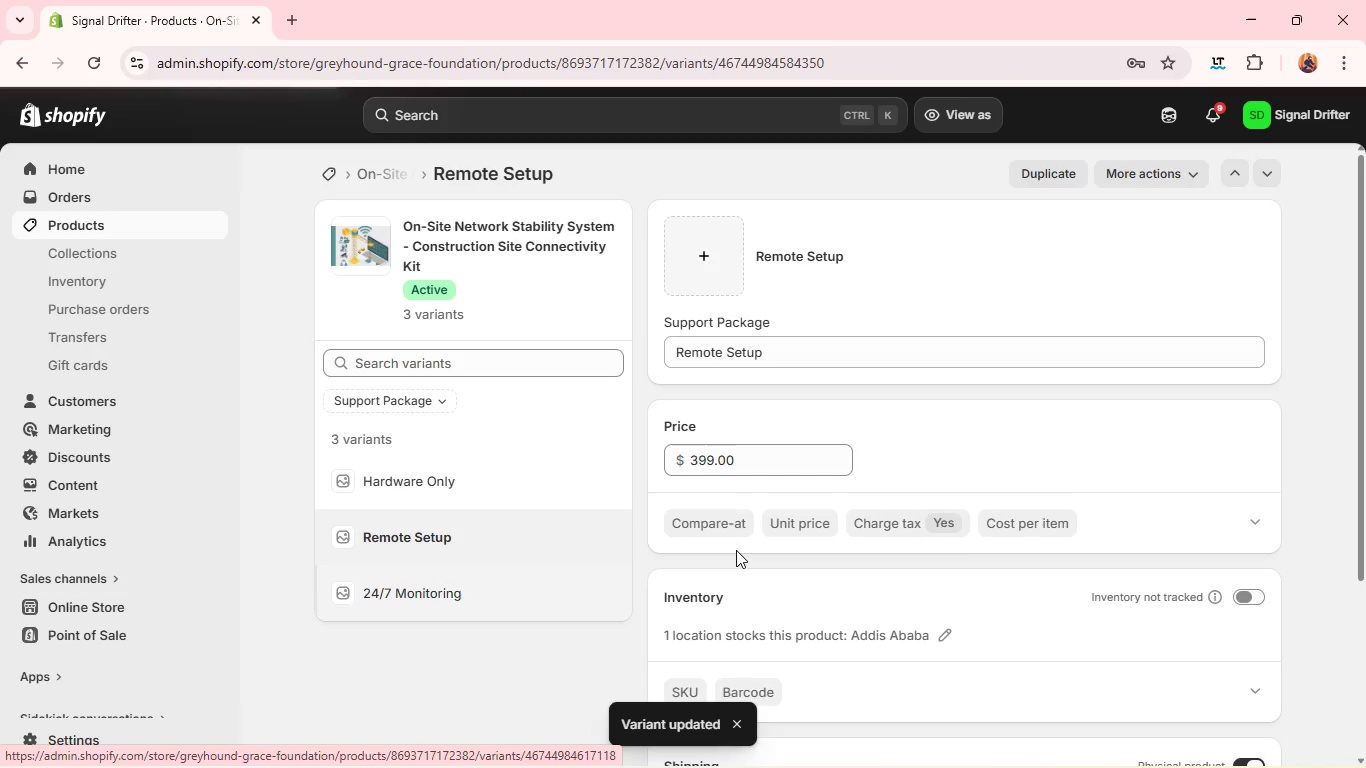 
left_click([1243, 600])
 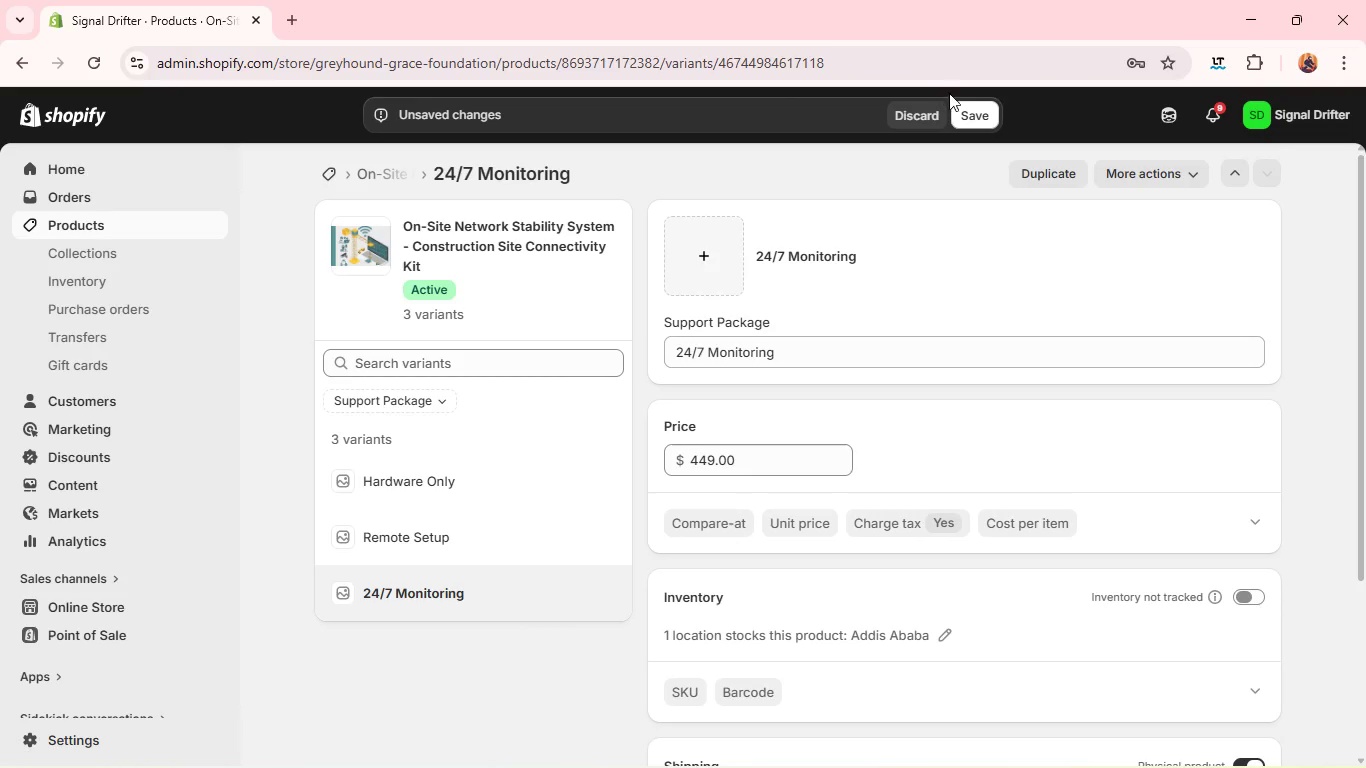 
left_click([967, 109])
 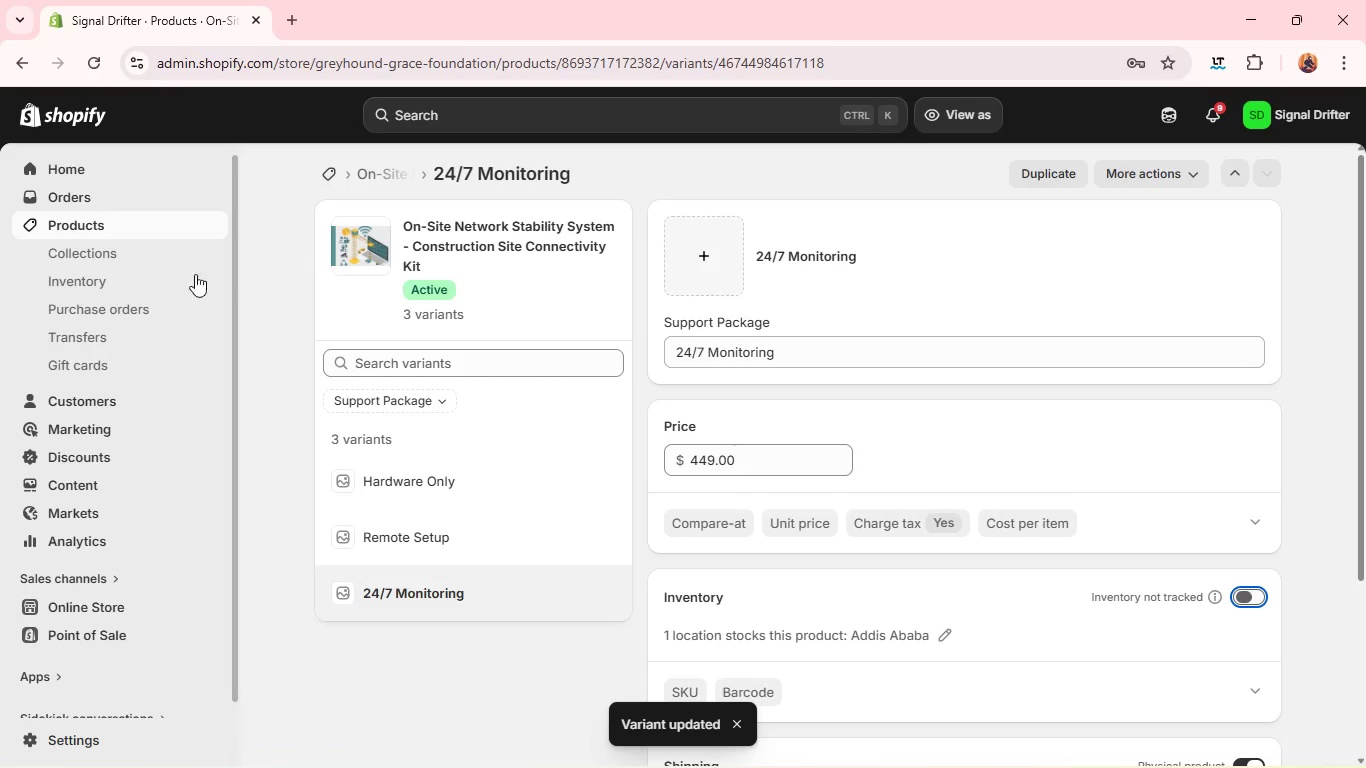 
wait(7.73)
 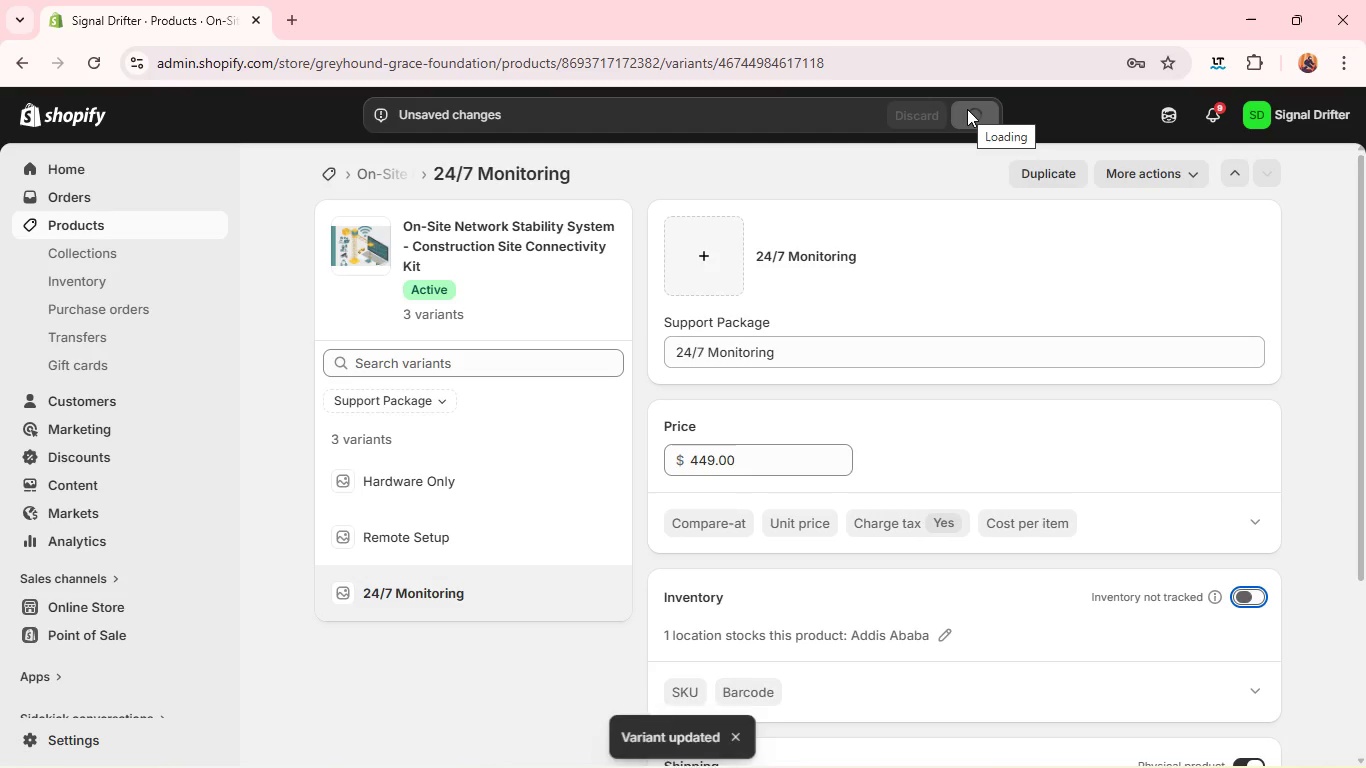 
left_click([162, 229])
 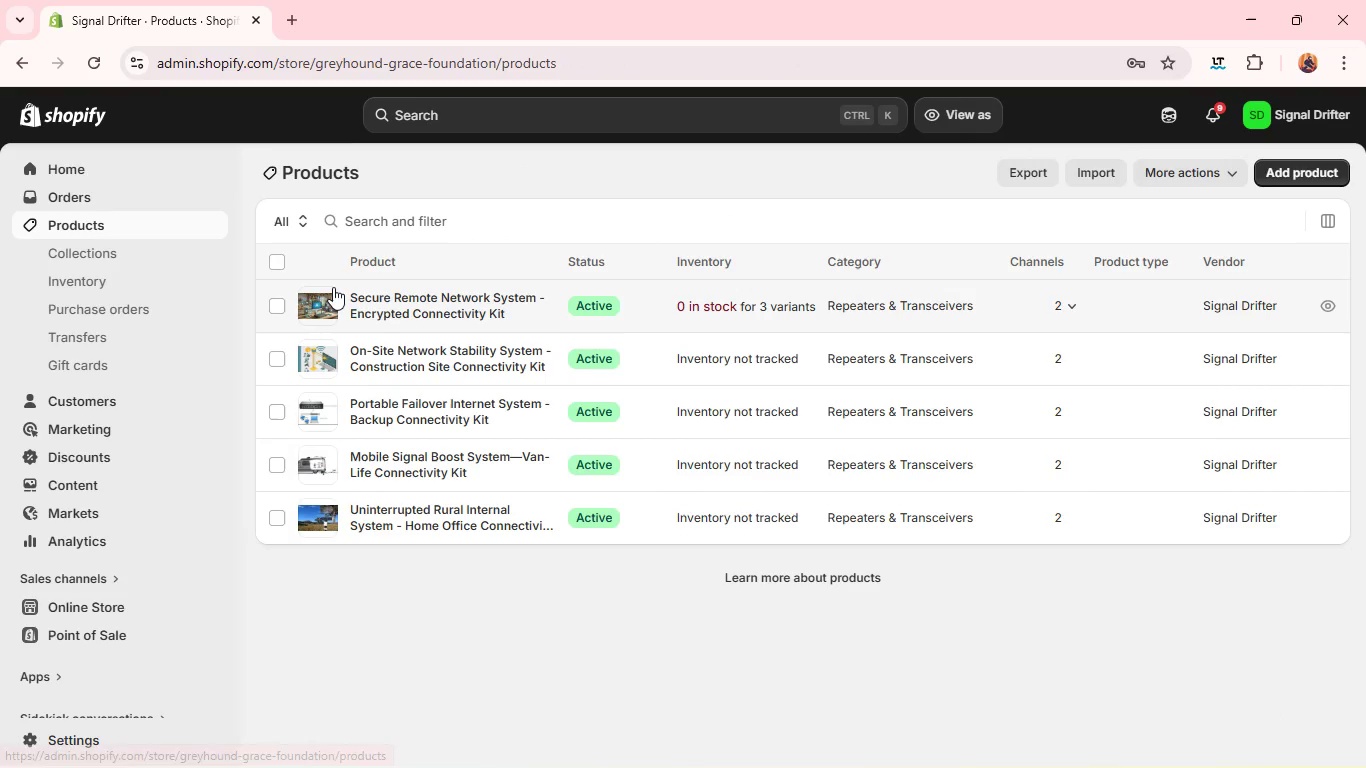 
double_click([322, 295])
 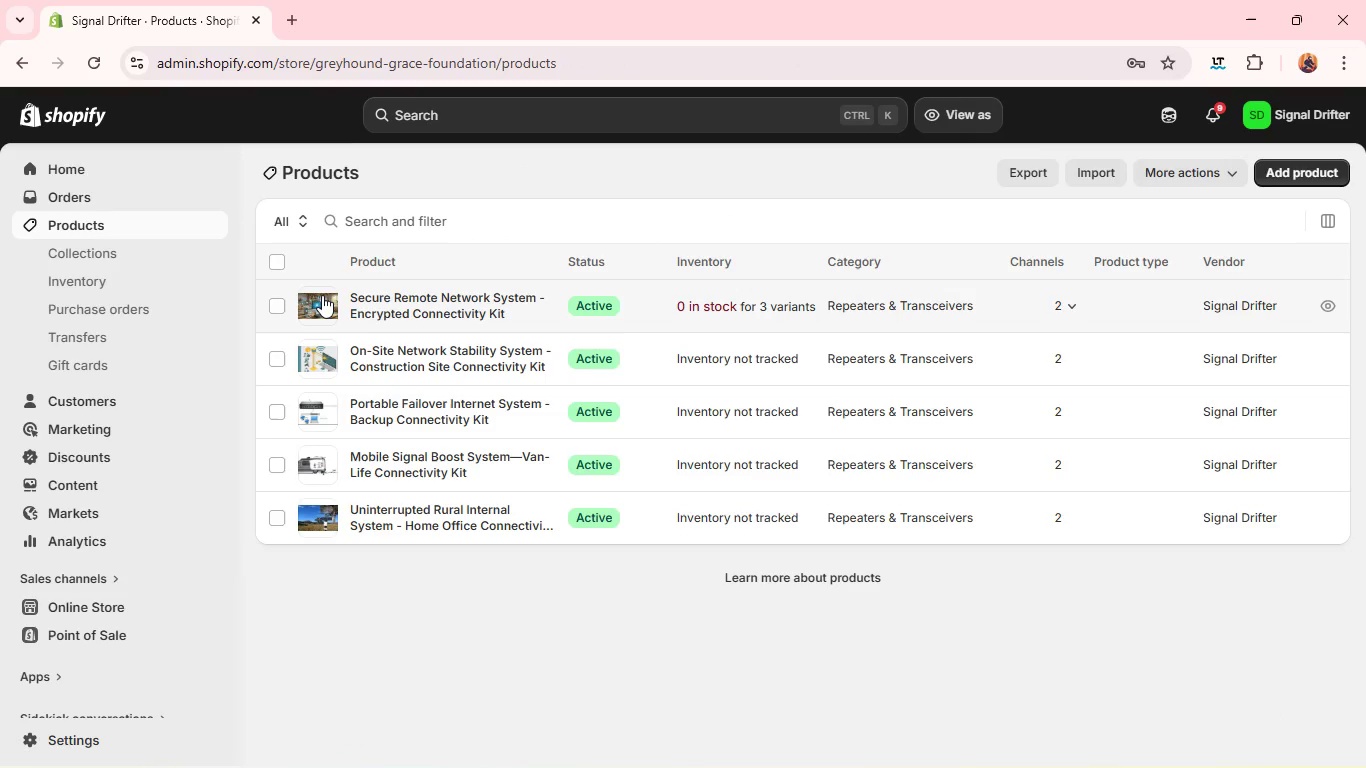 
triple_click([322, 295])
 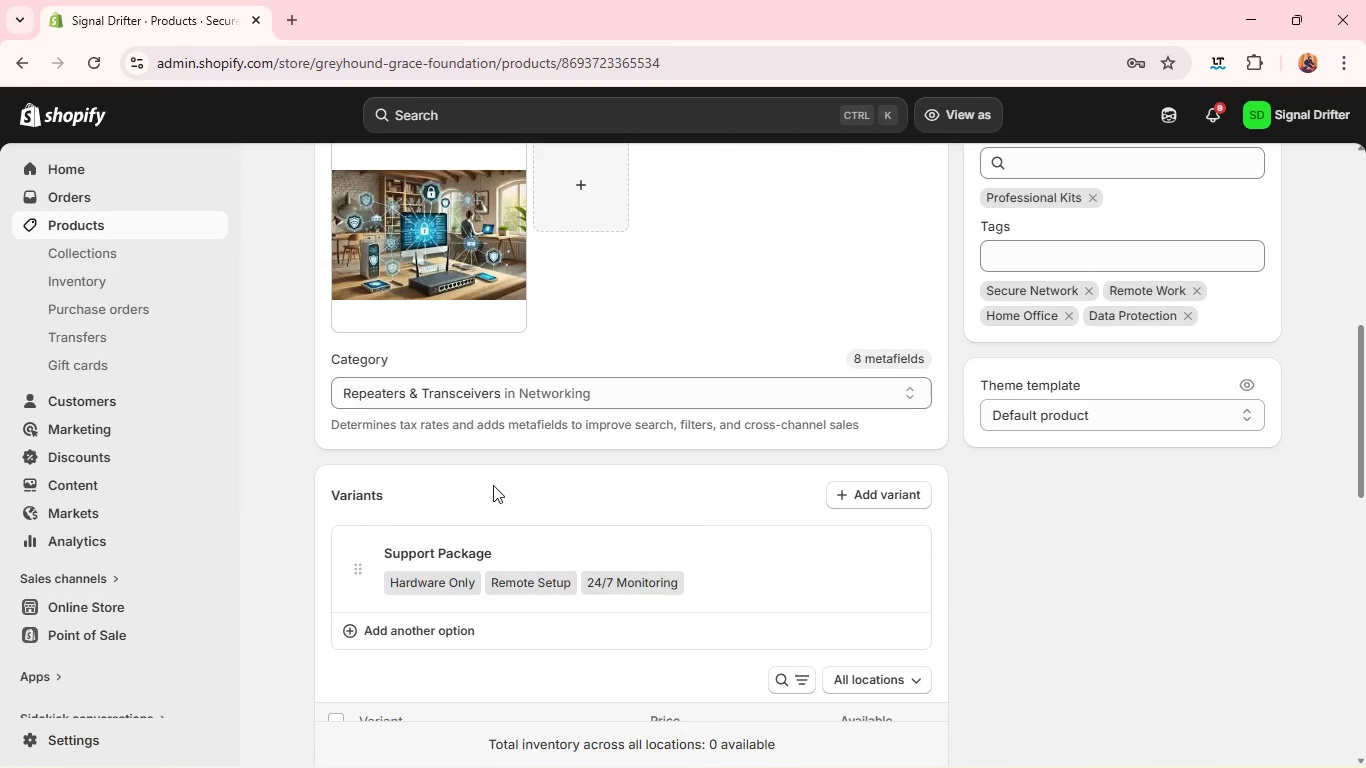 
wait(14.27)
 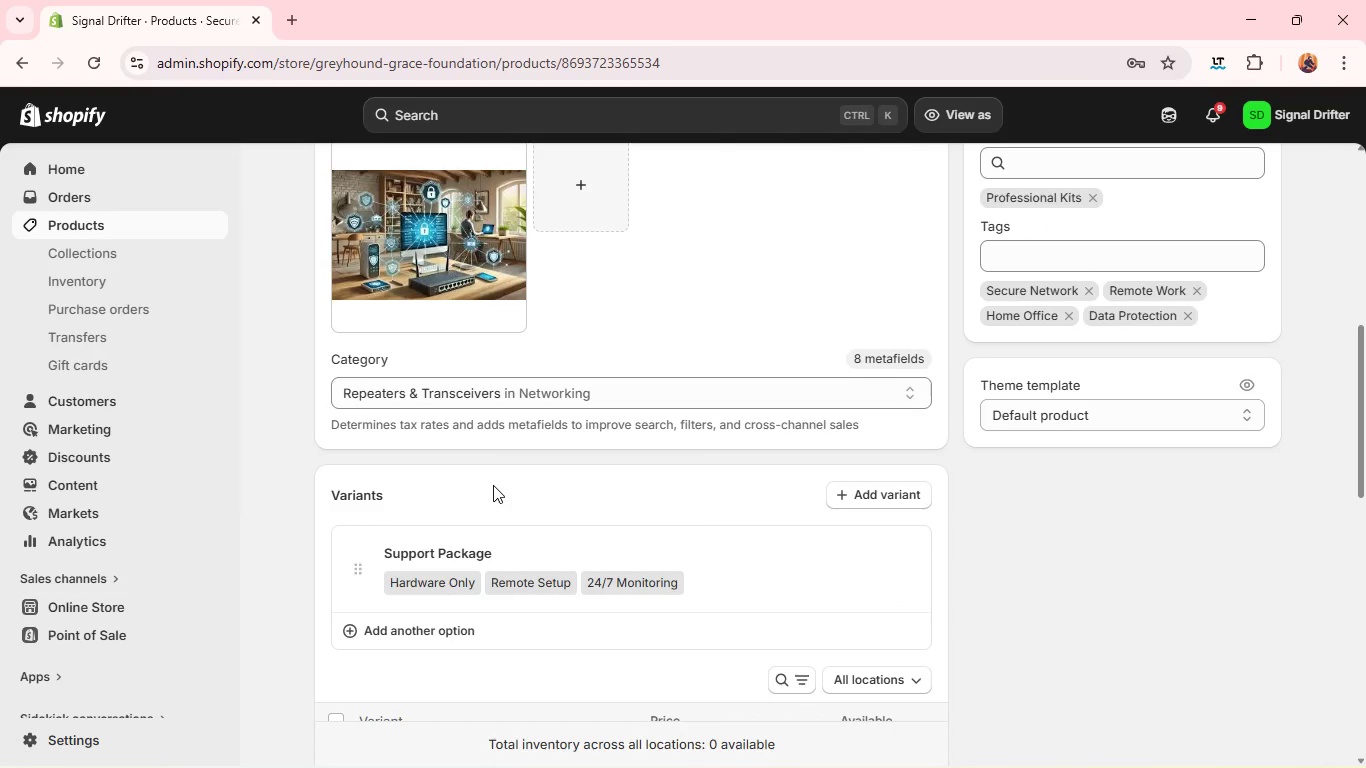 
left_click([480, 472])
 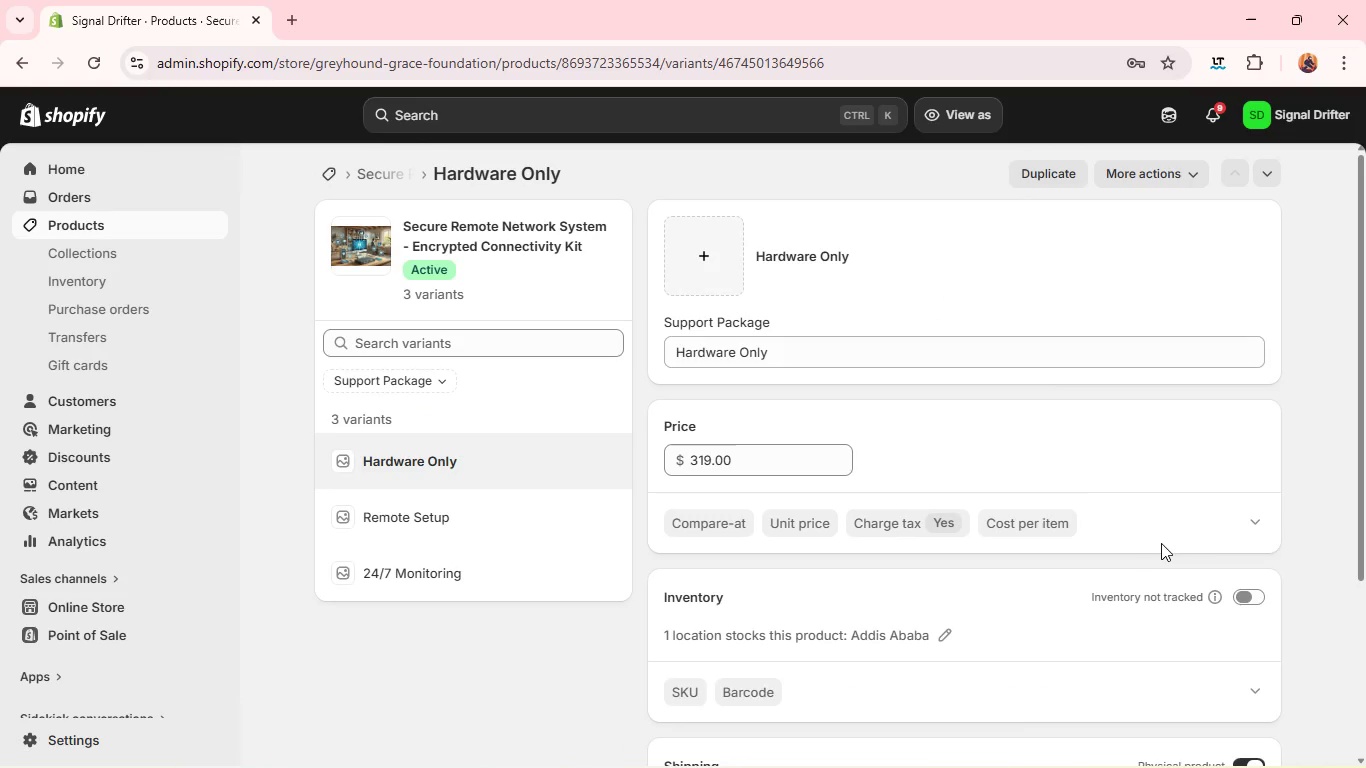 
wait(5.67)
 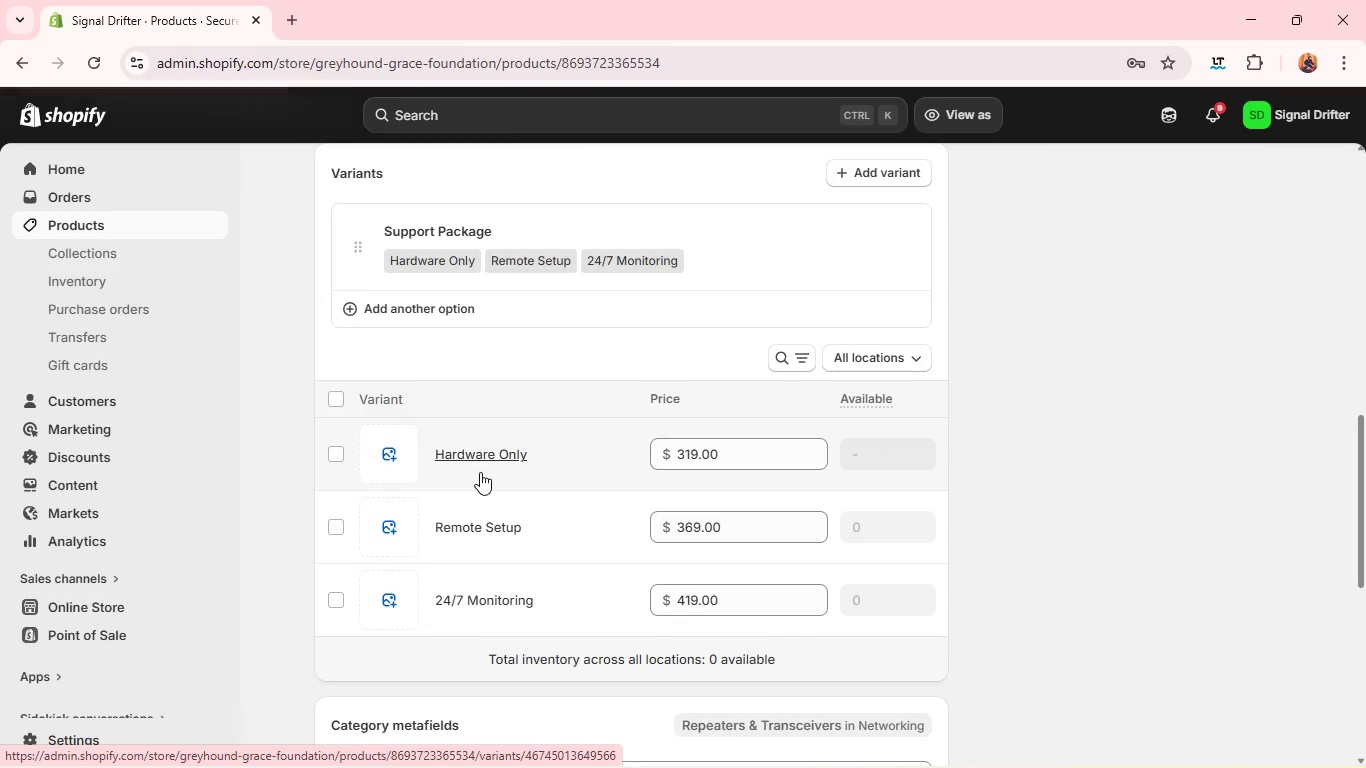 
left_click([590, 491])
 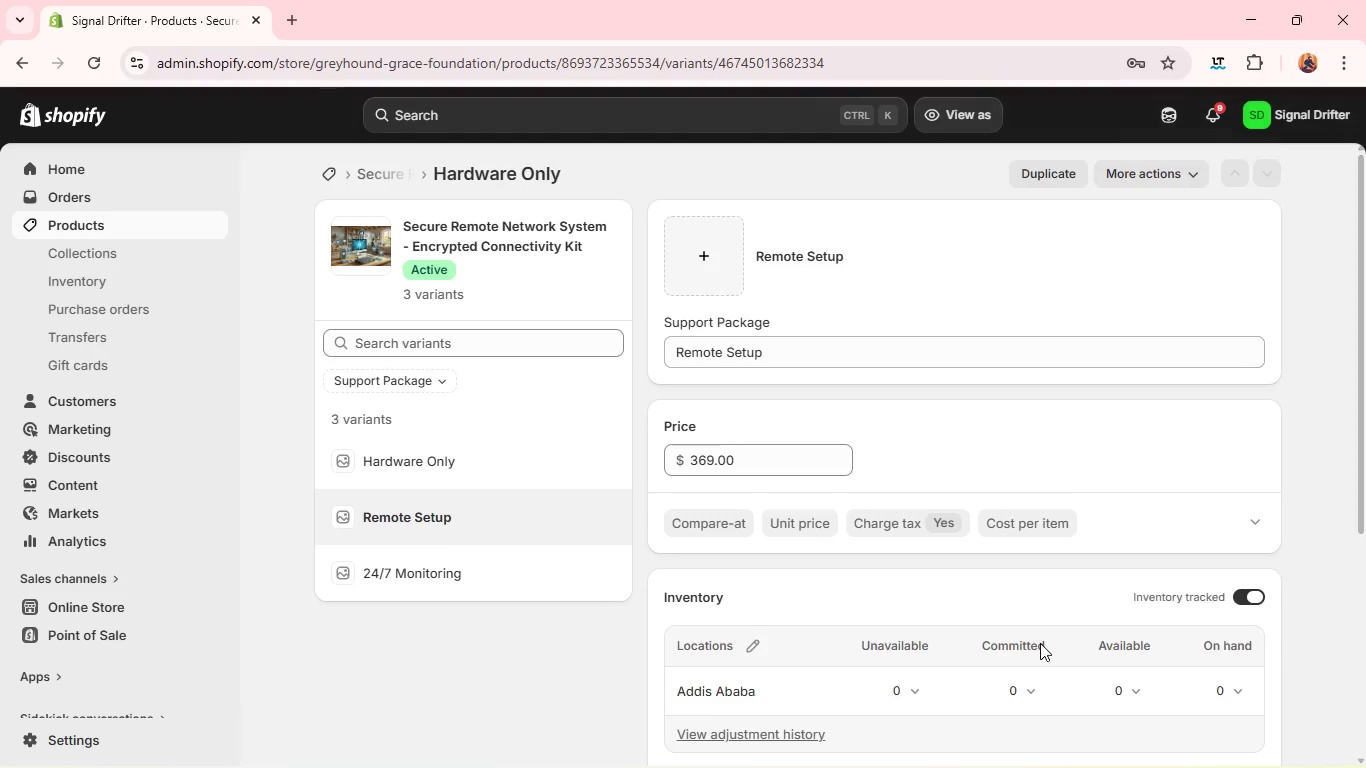 
left_click([1243, 595])
 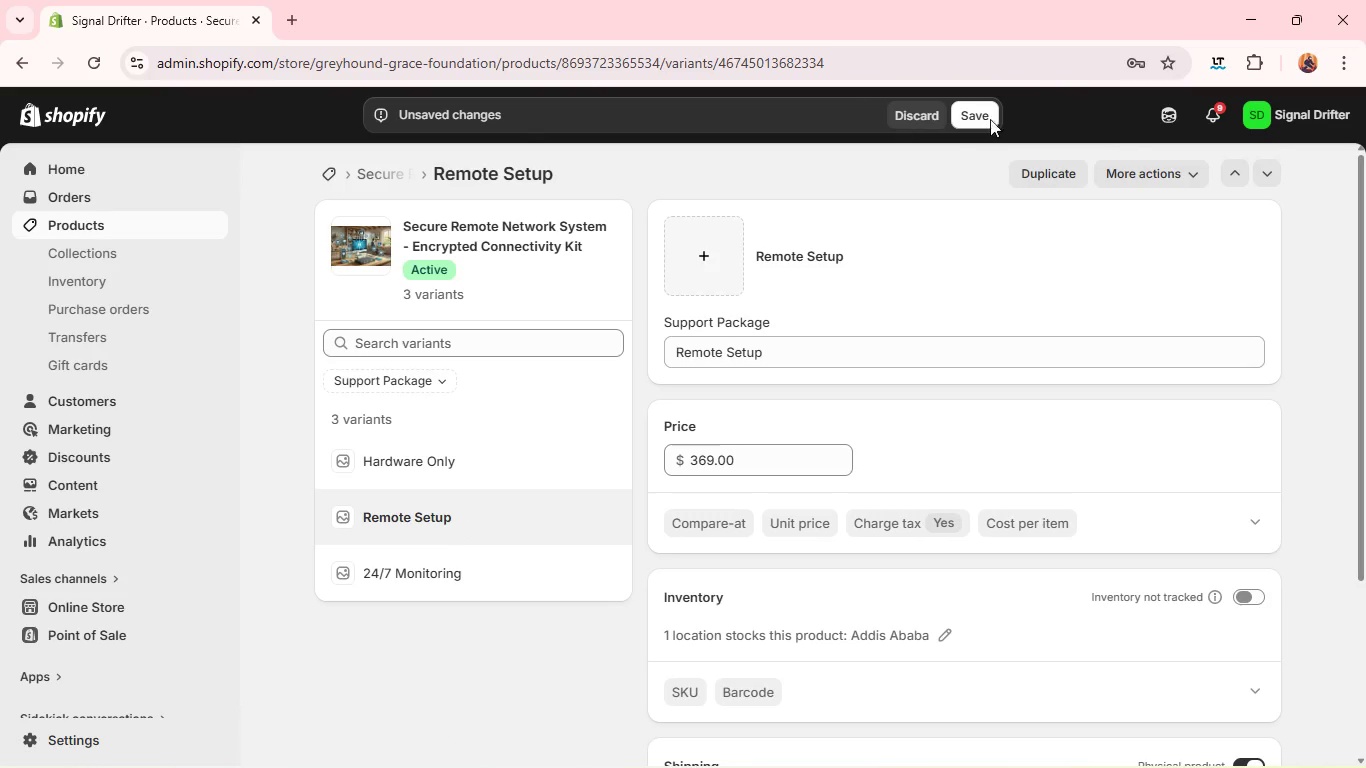 
left_click([986, 120])
 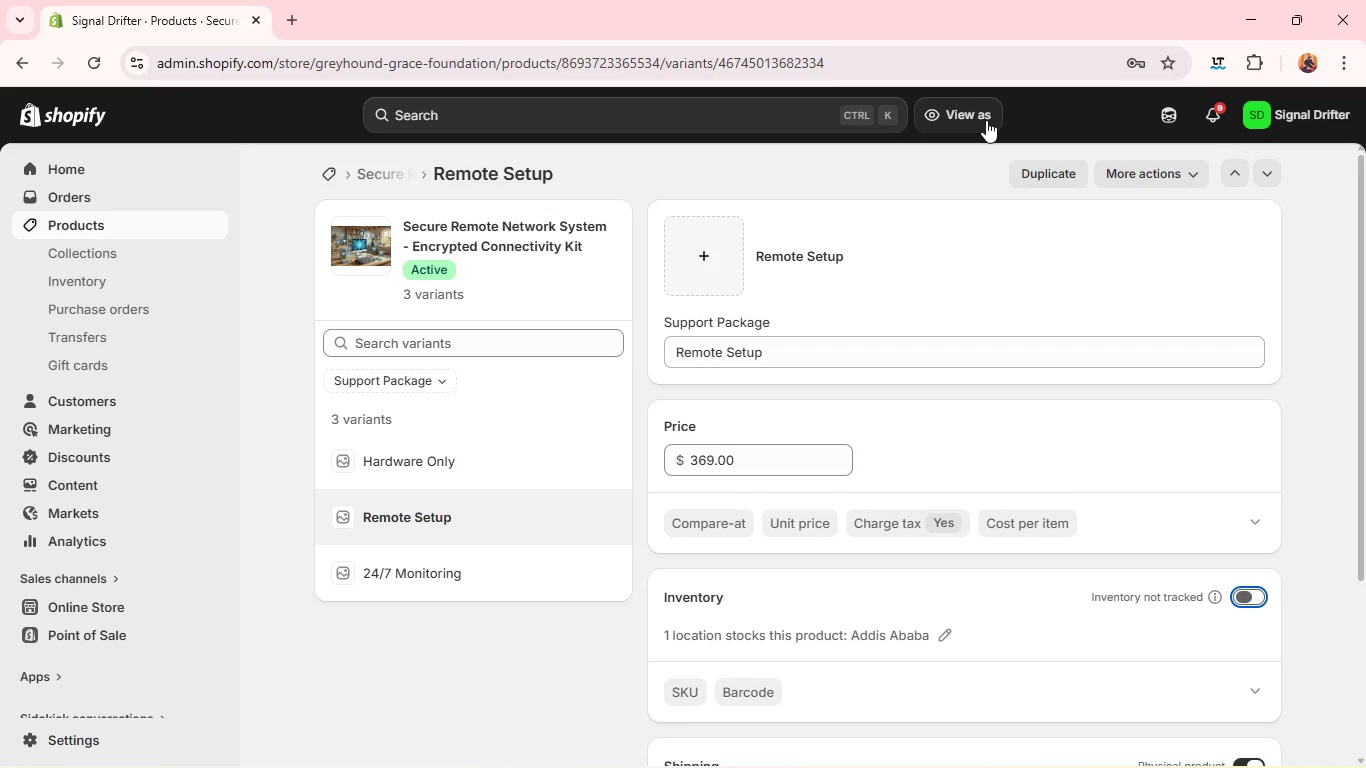 
wait(16.55)
 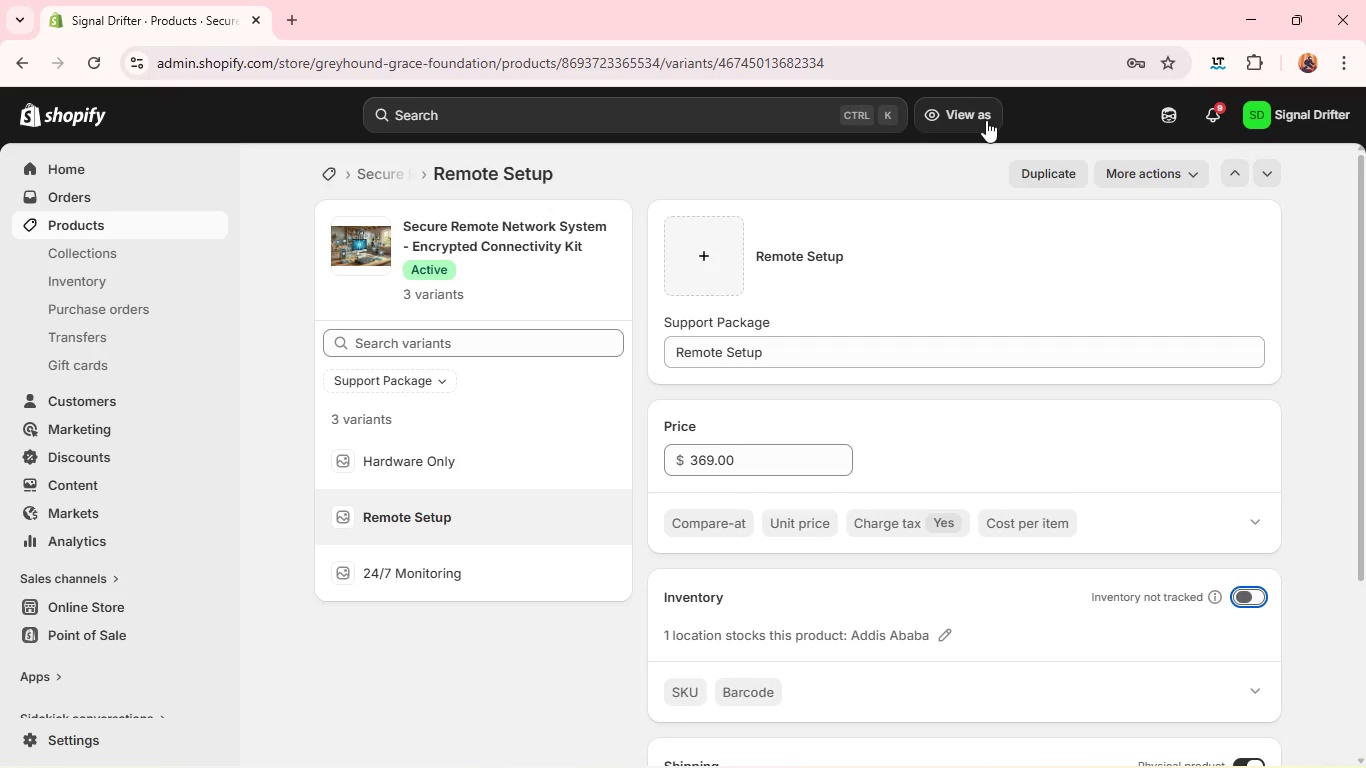 
left_click([468, 562])
 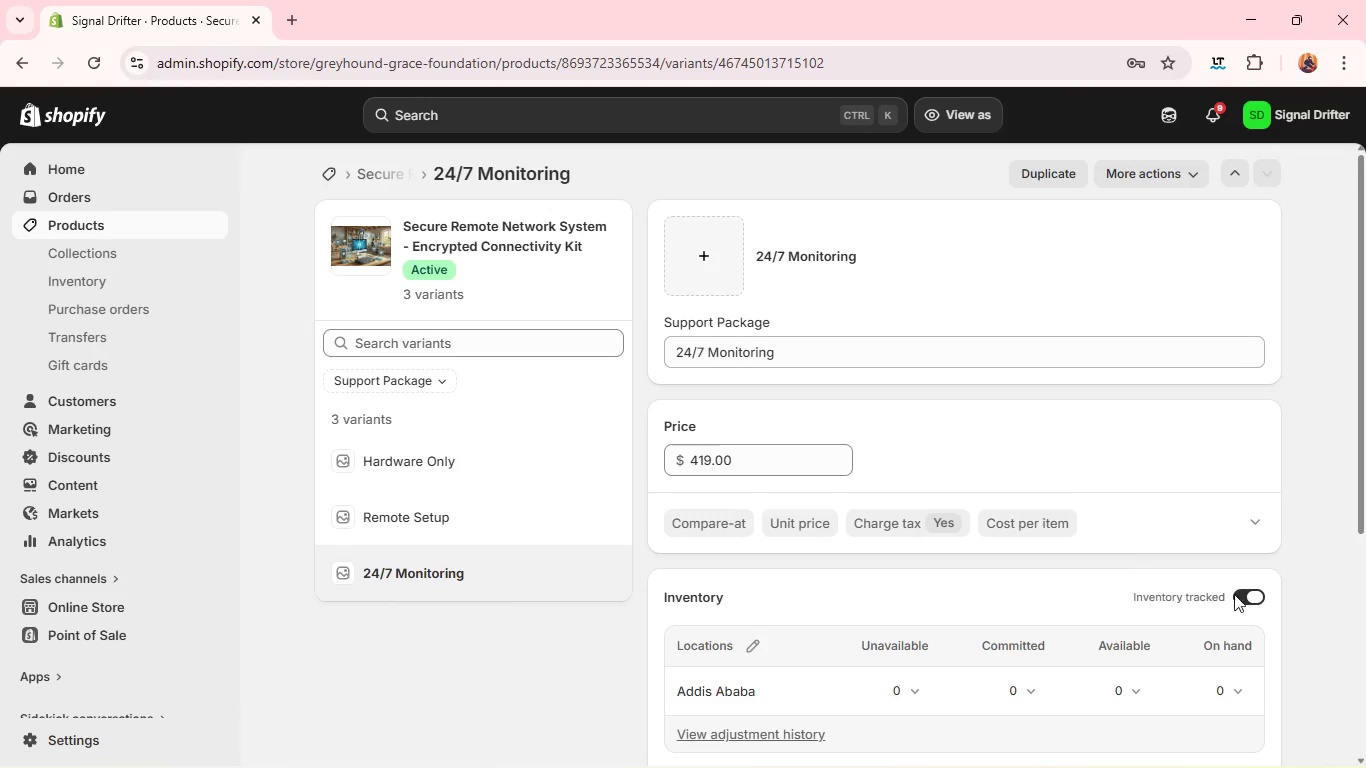 
wait(5.11)
 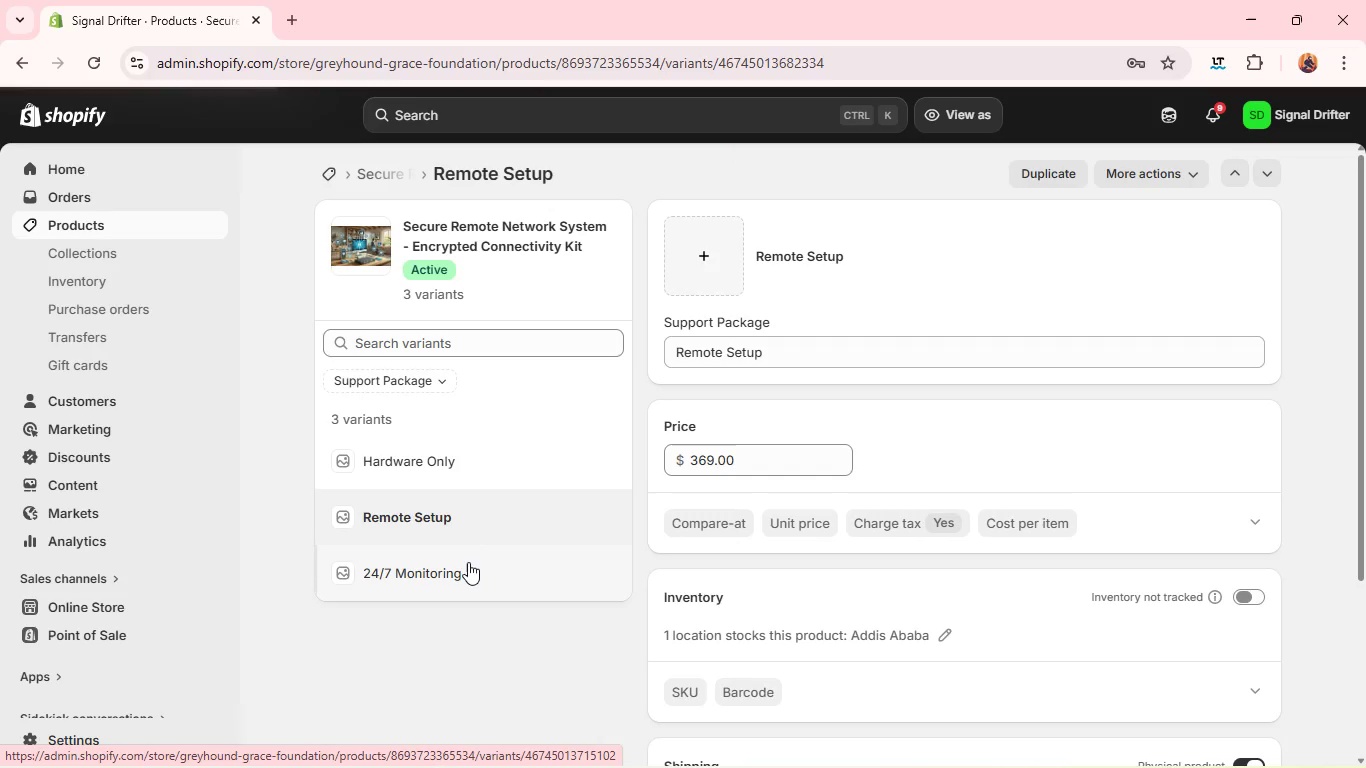 
left_click([1248, 602])
 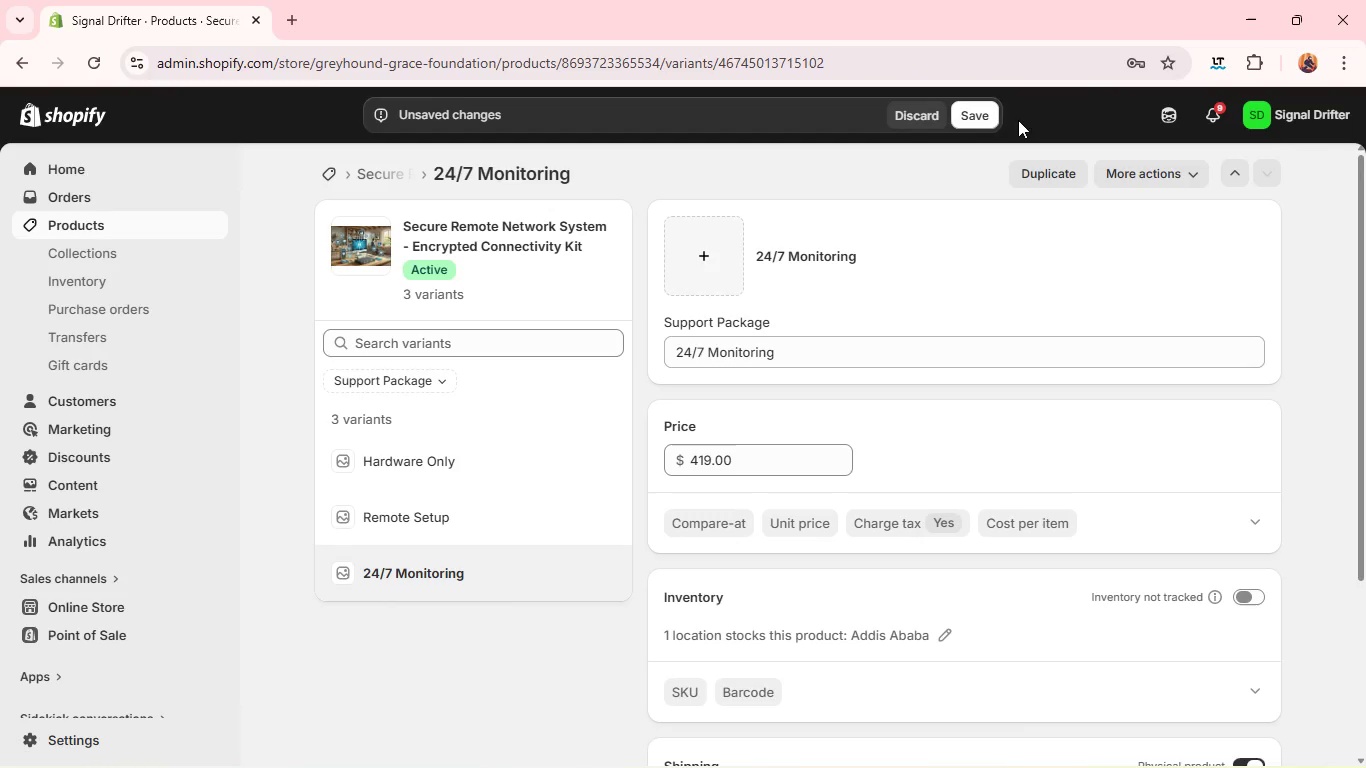 
left_click([984, 107])
 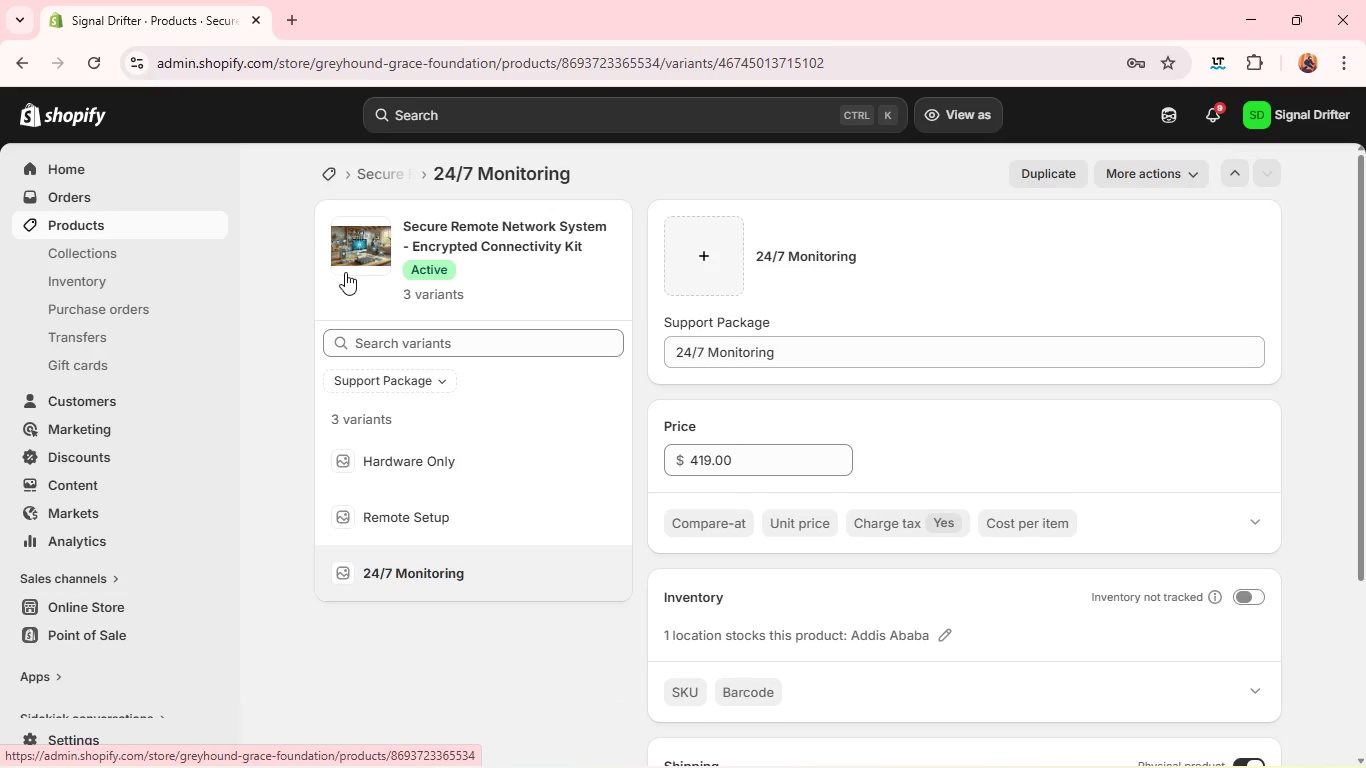 
wait(17.51)
 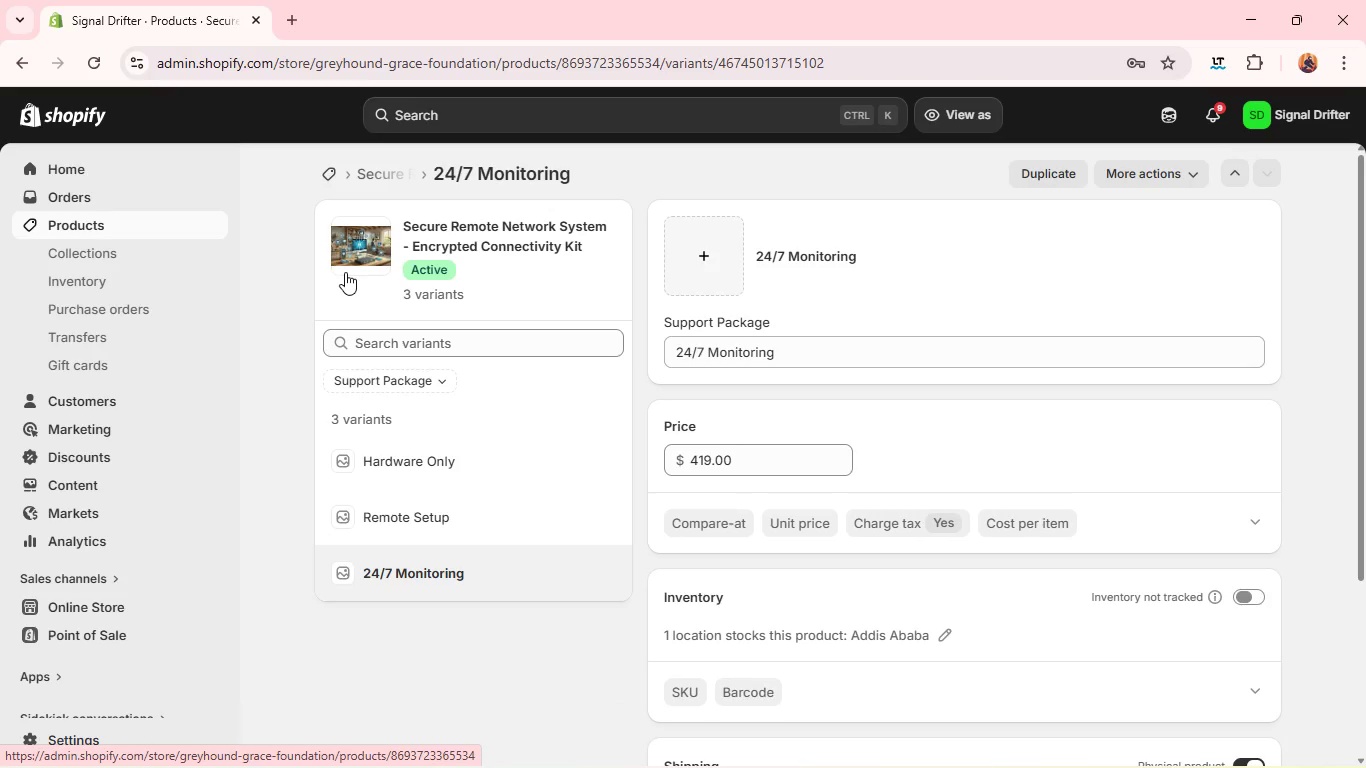 
left_click([96, 225])
 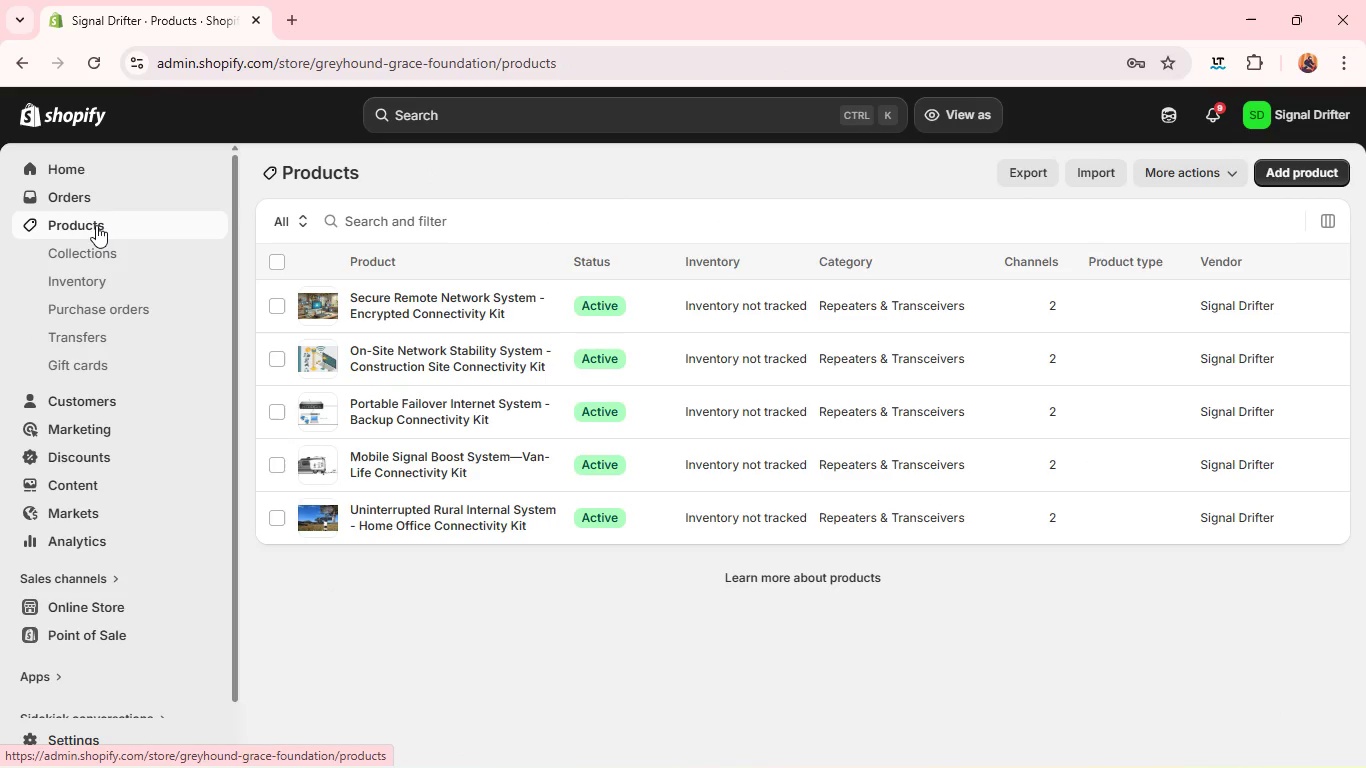 
wait(18.66)
 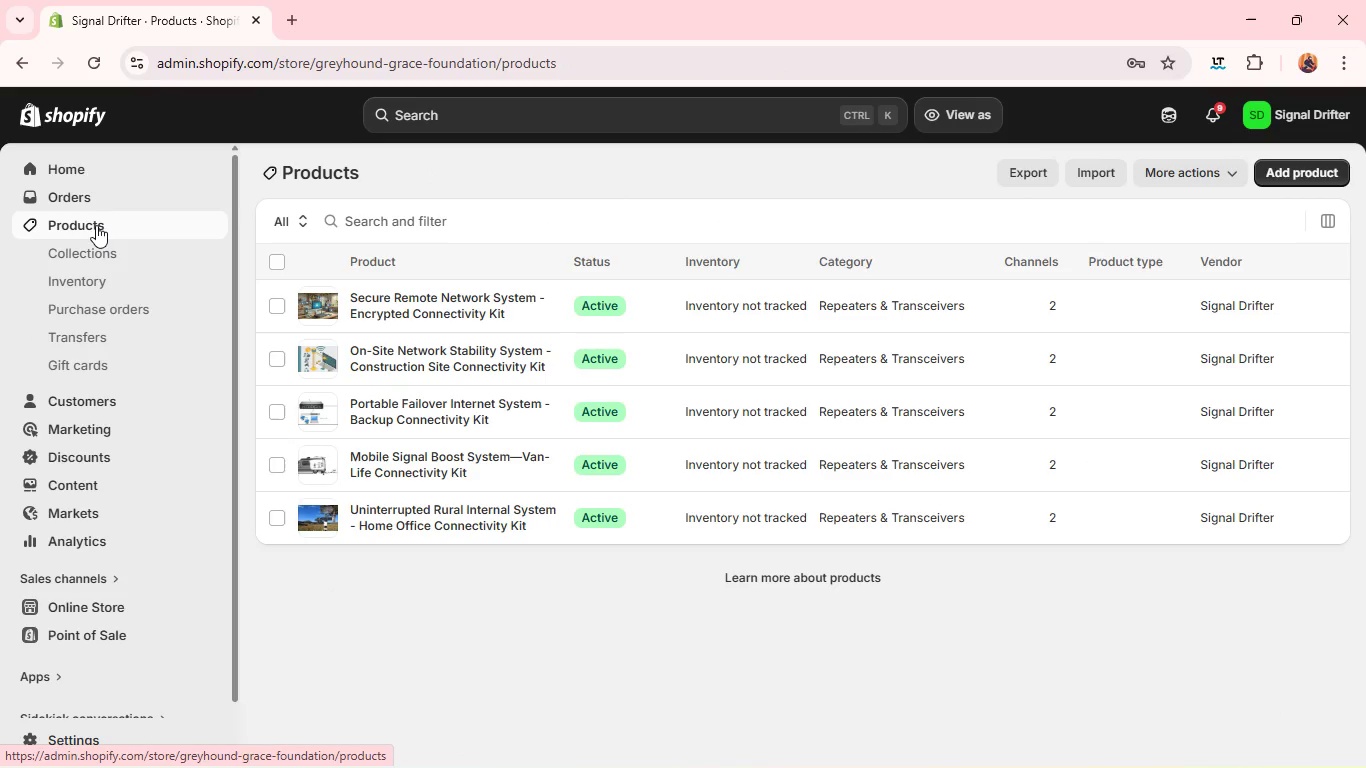 
left_click([104, 253])
 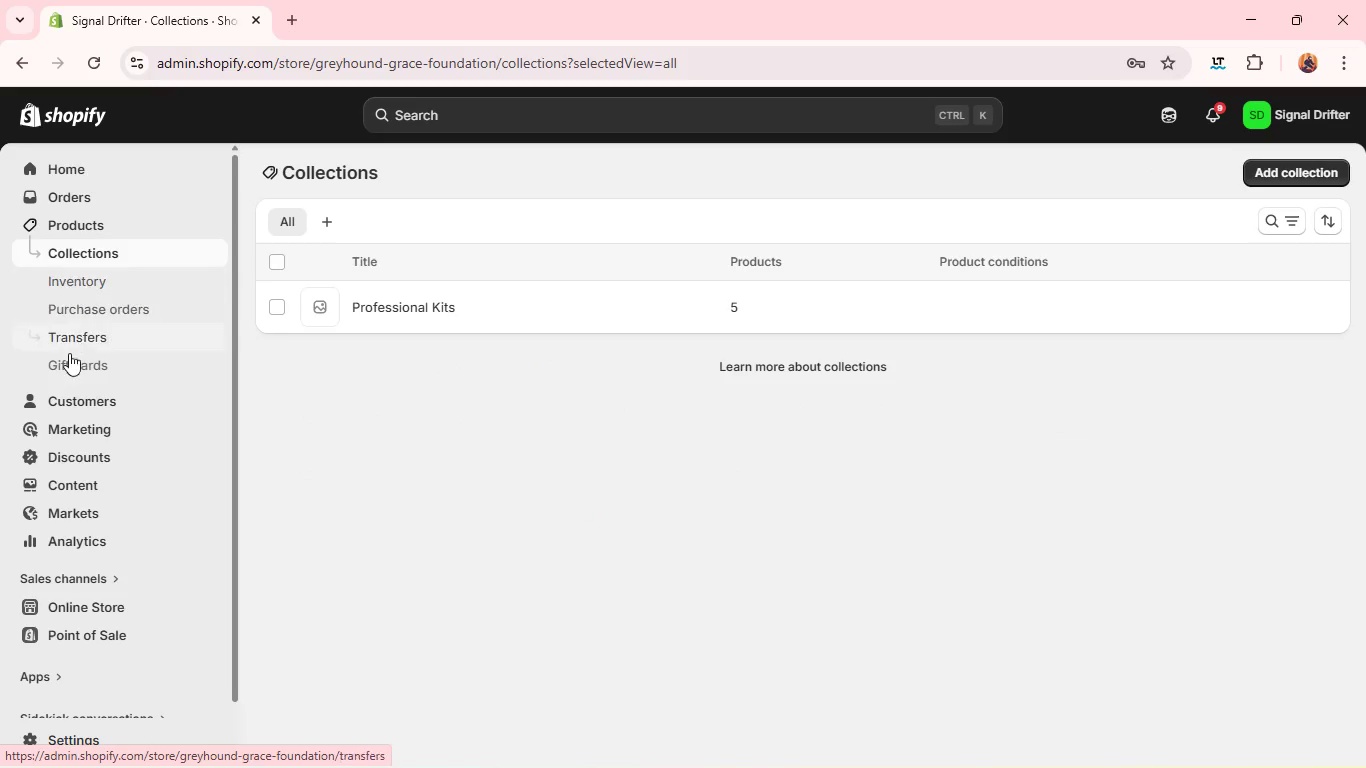 
wait(8.98)
 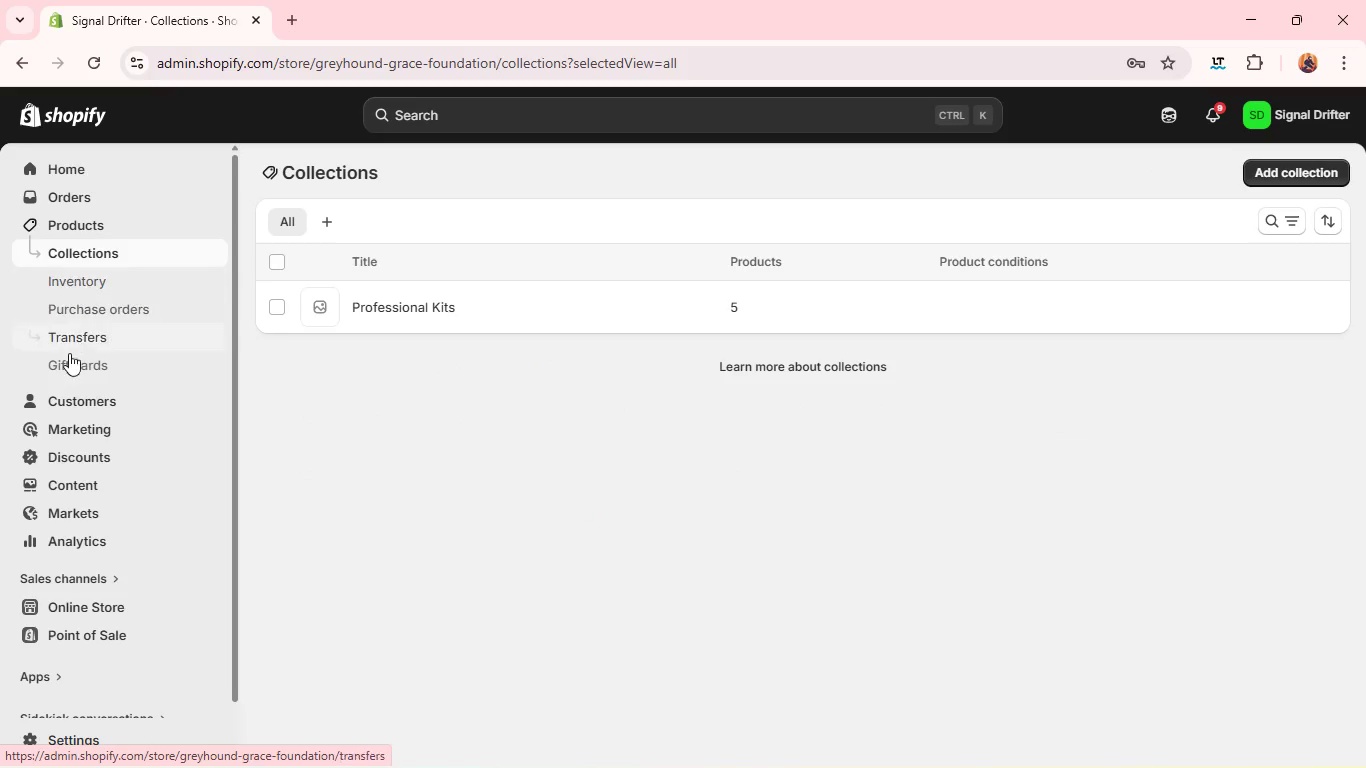 
left_click([113, 606])
 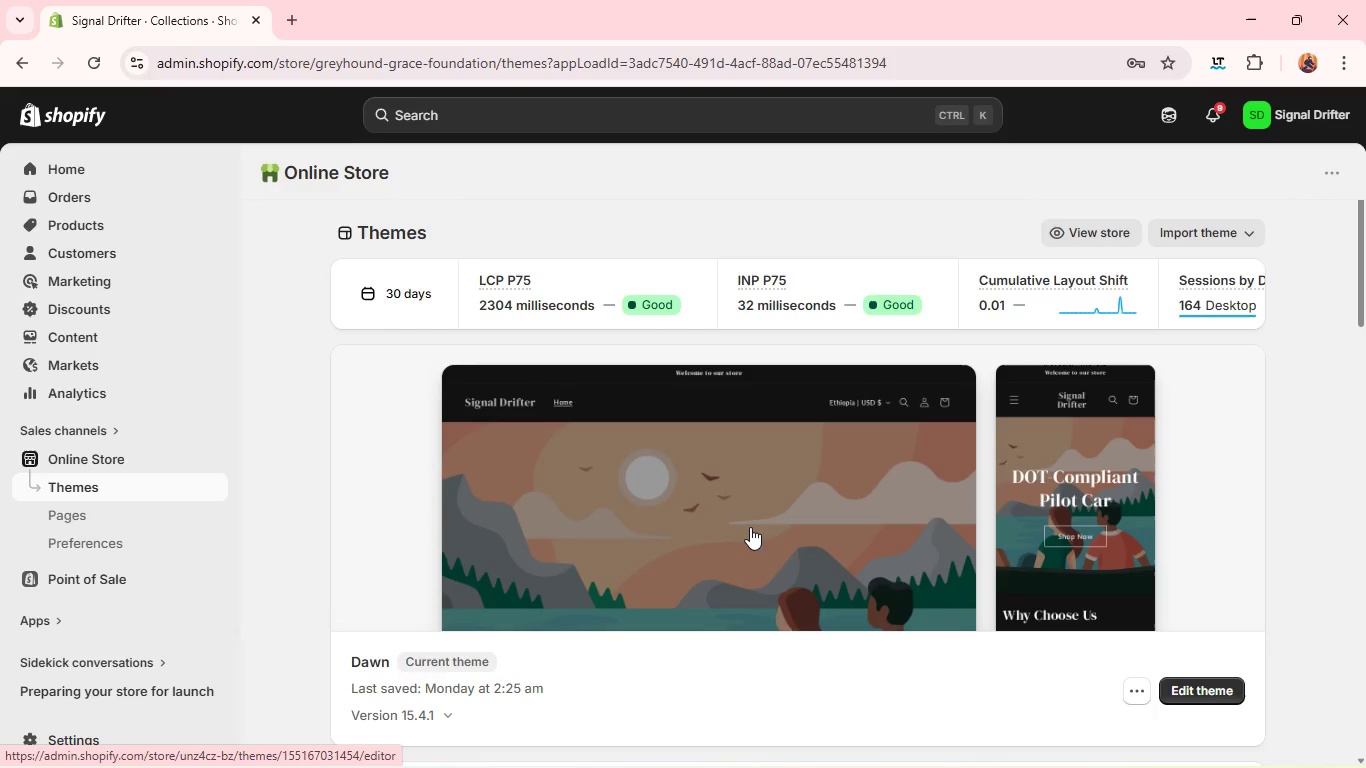 
wait(20.84)
 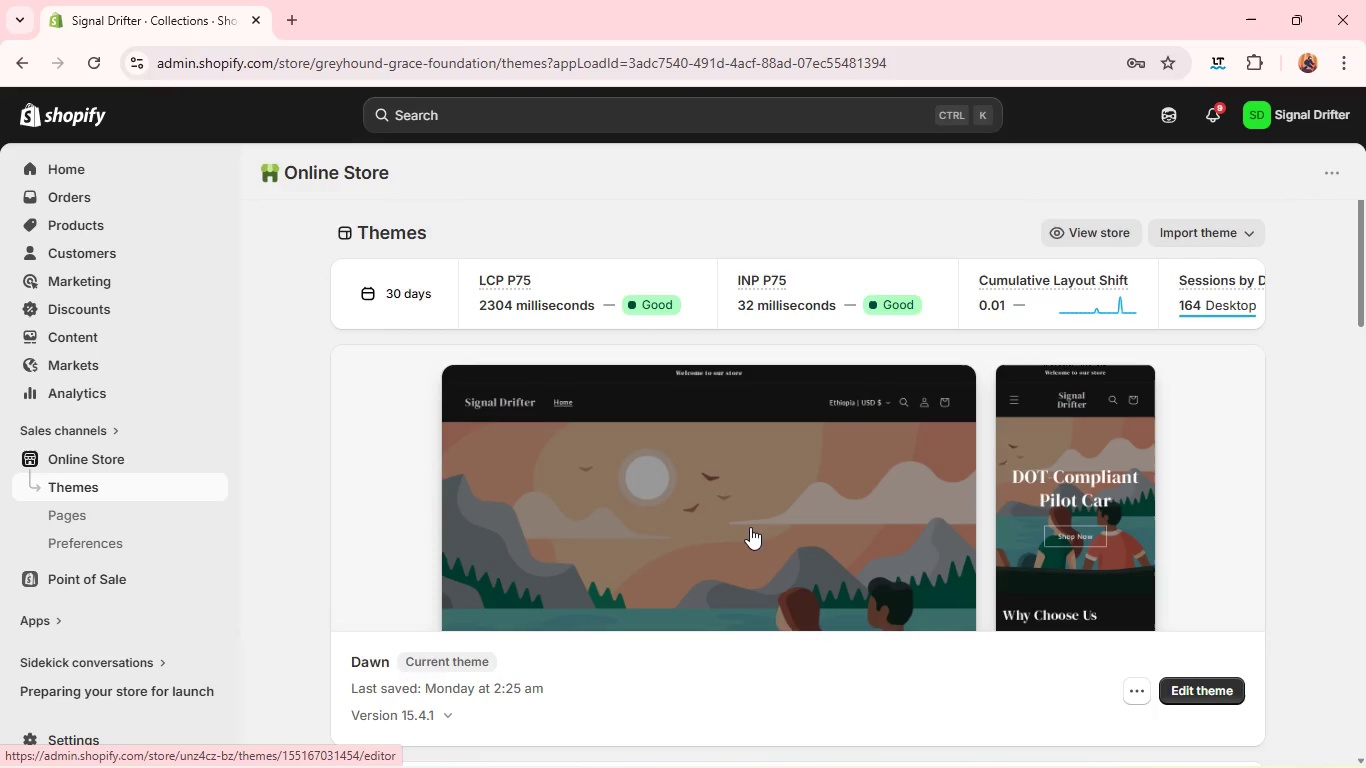 
double_click([788, 525])
 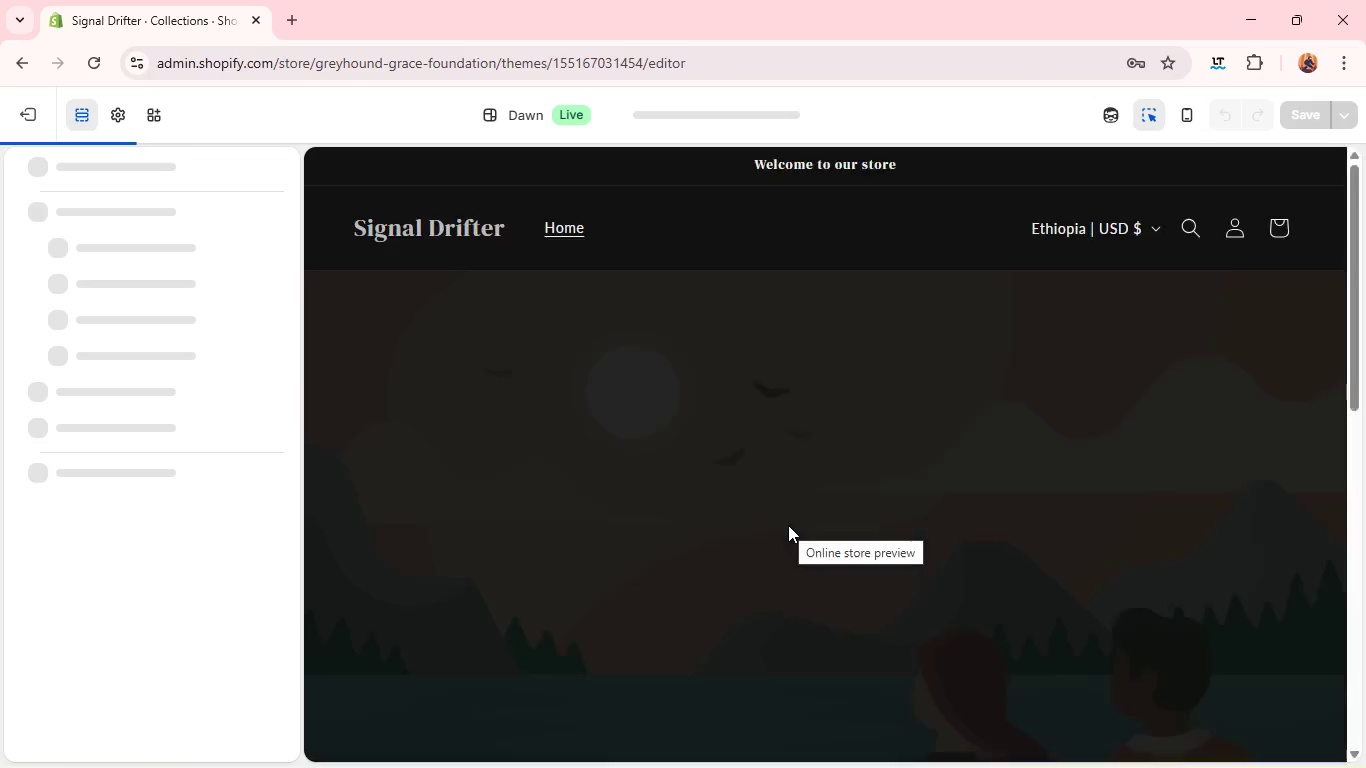 
wait(9.51)
 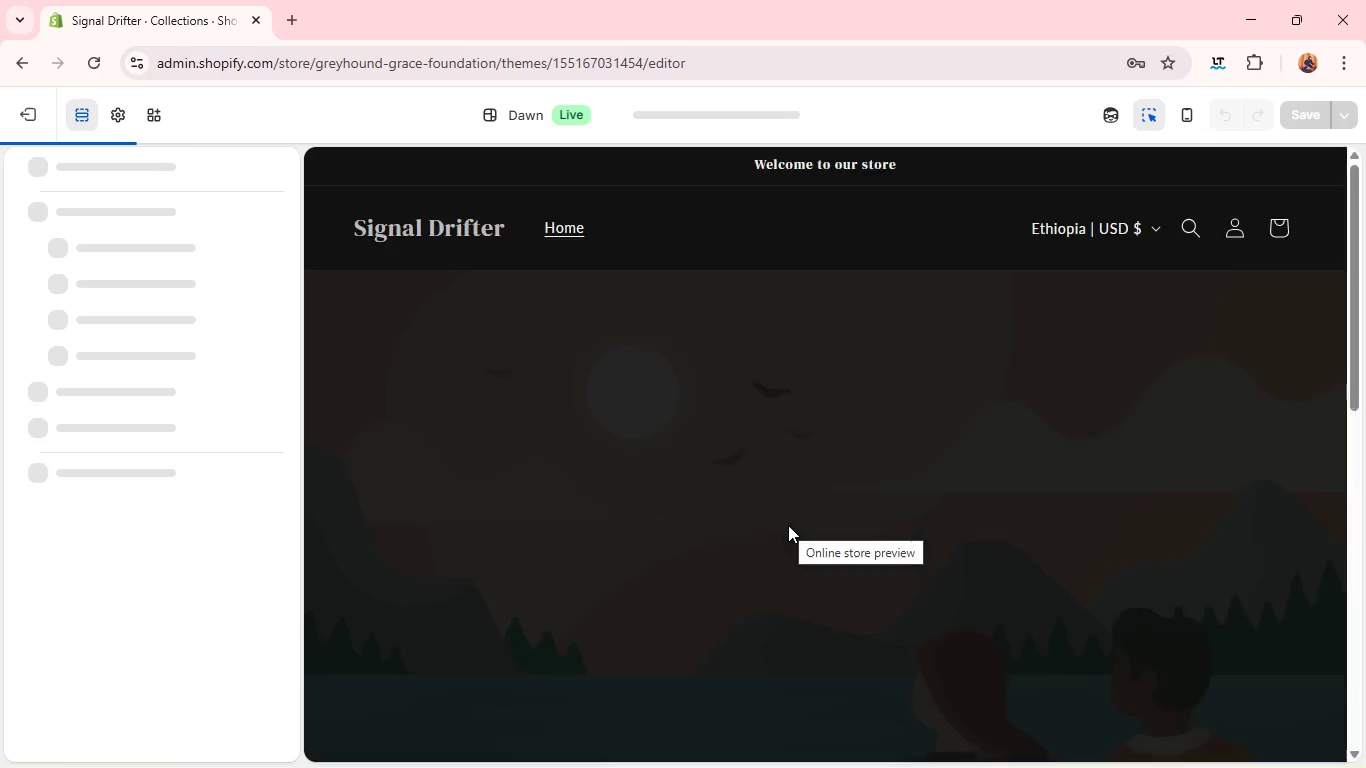 
left_click([474, 425])
 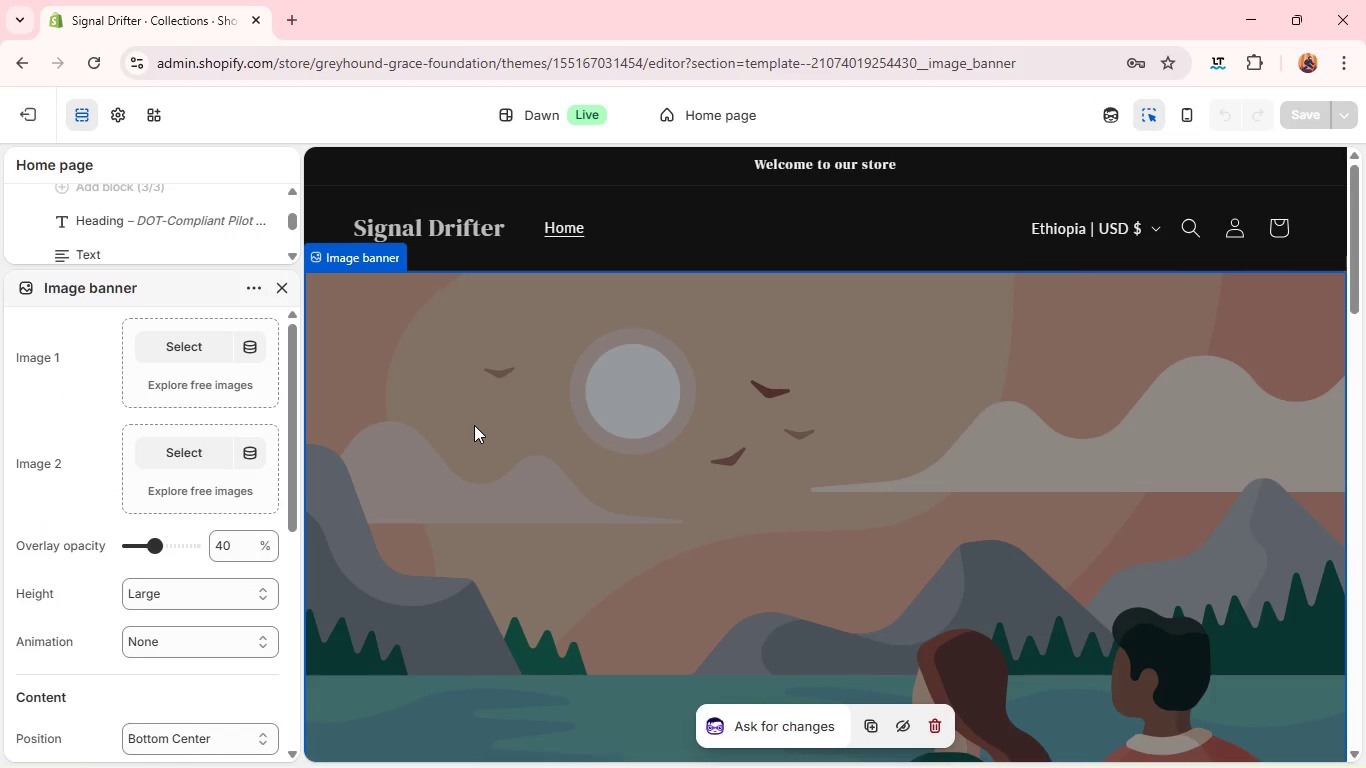 
wait(19.12)
 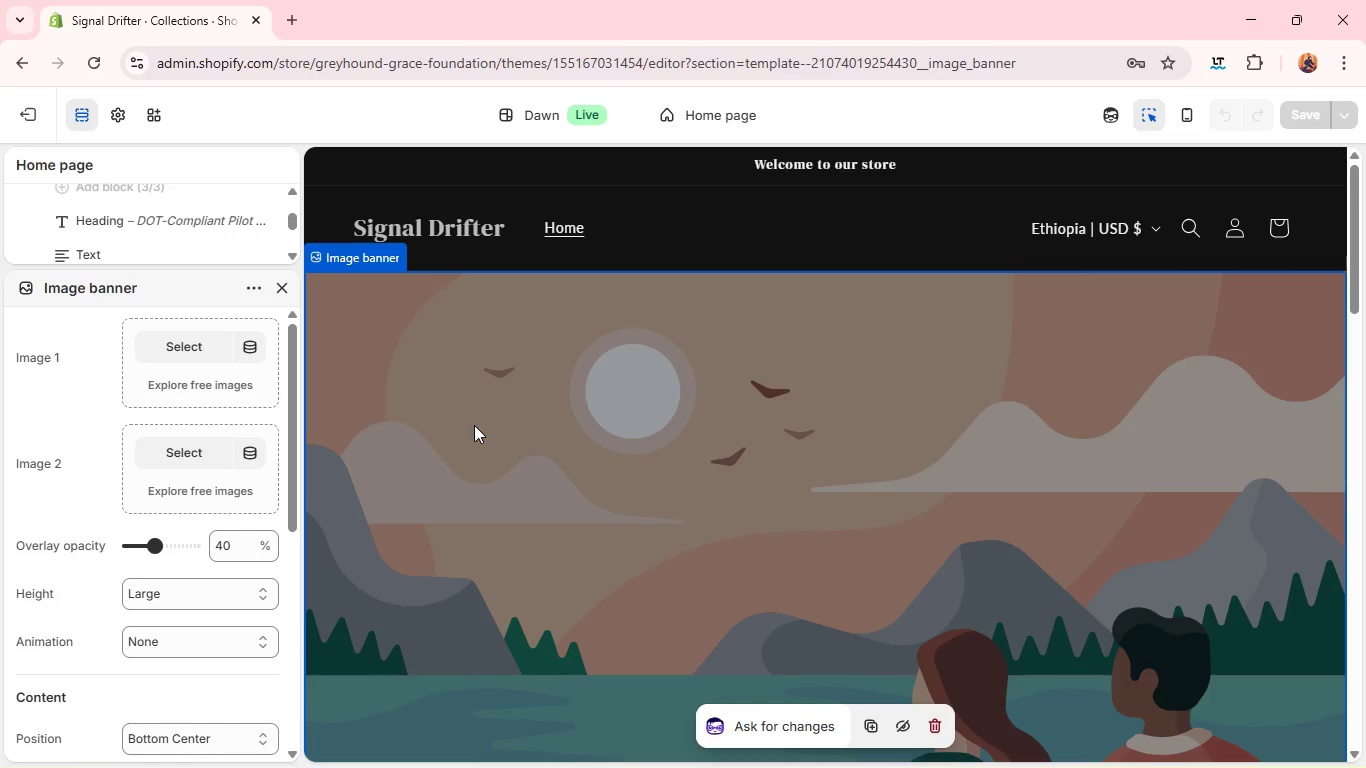 
left_click([208, 359])
 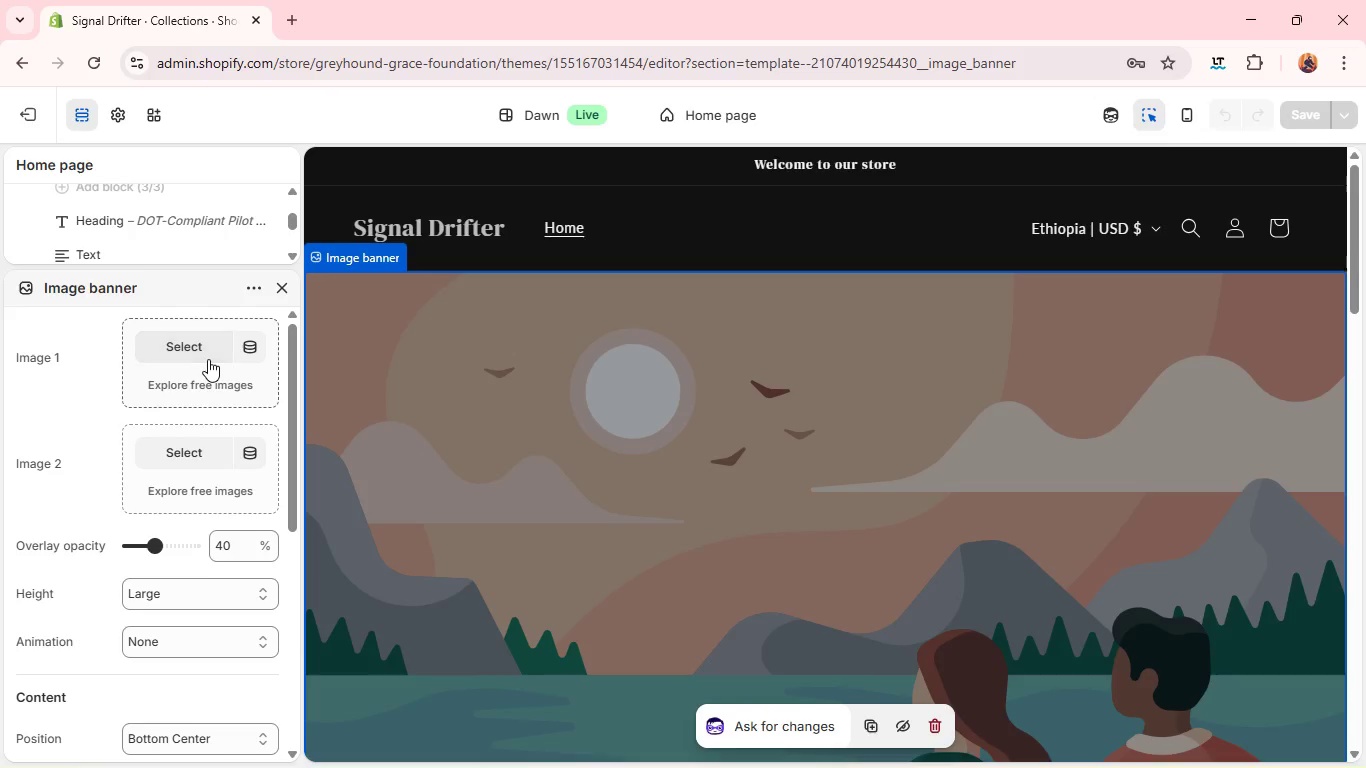 
right_click([208, 359])
 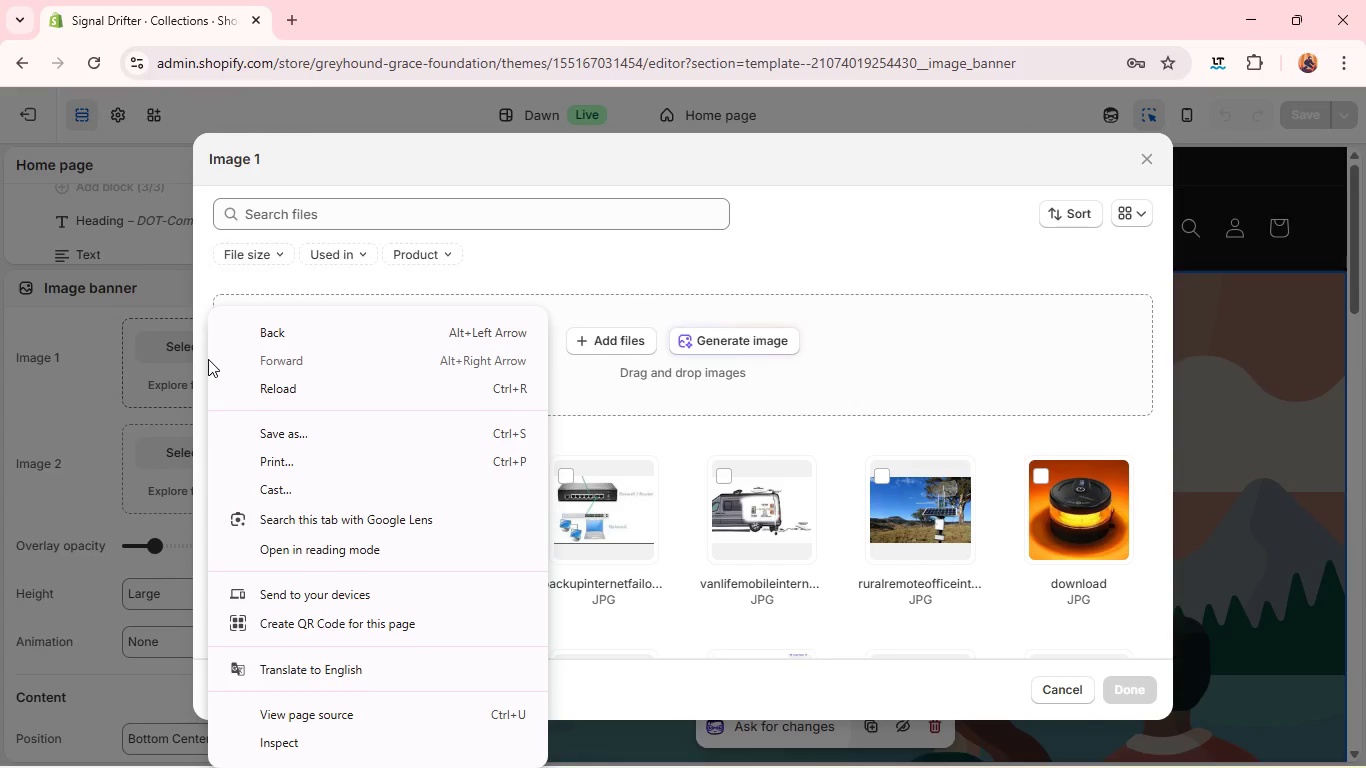 
wait(8.73)
 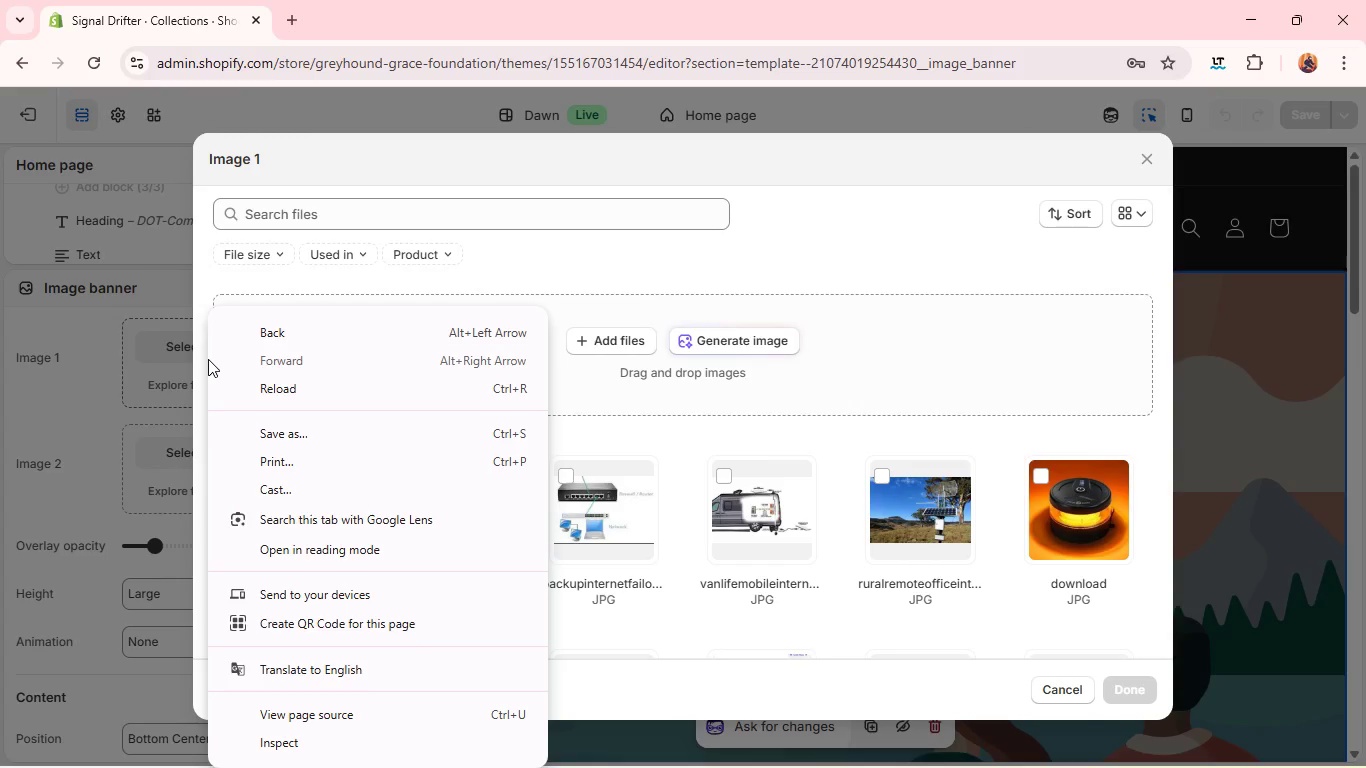 
left_click([532, 264])
 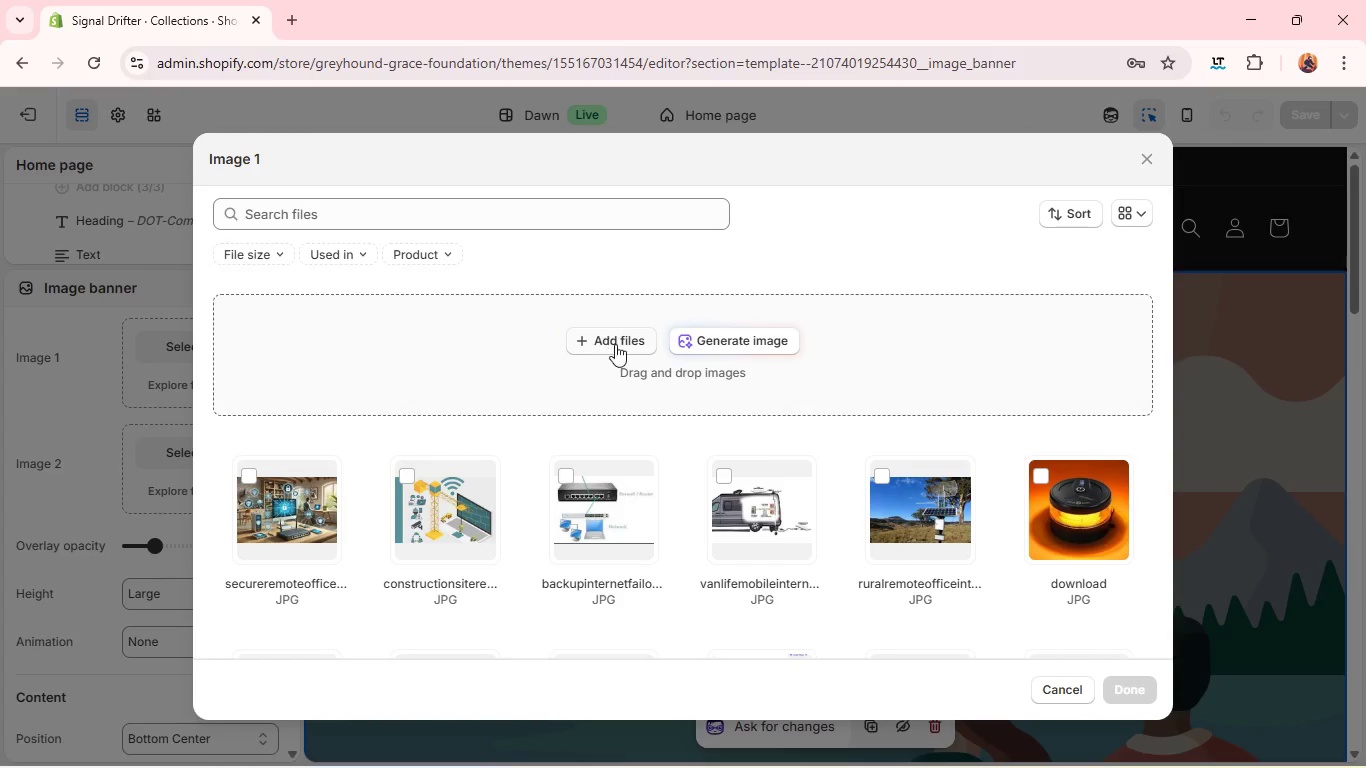 
left_click([615, 344])
 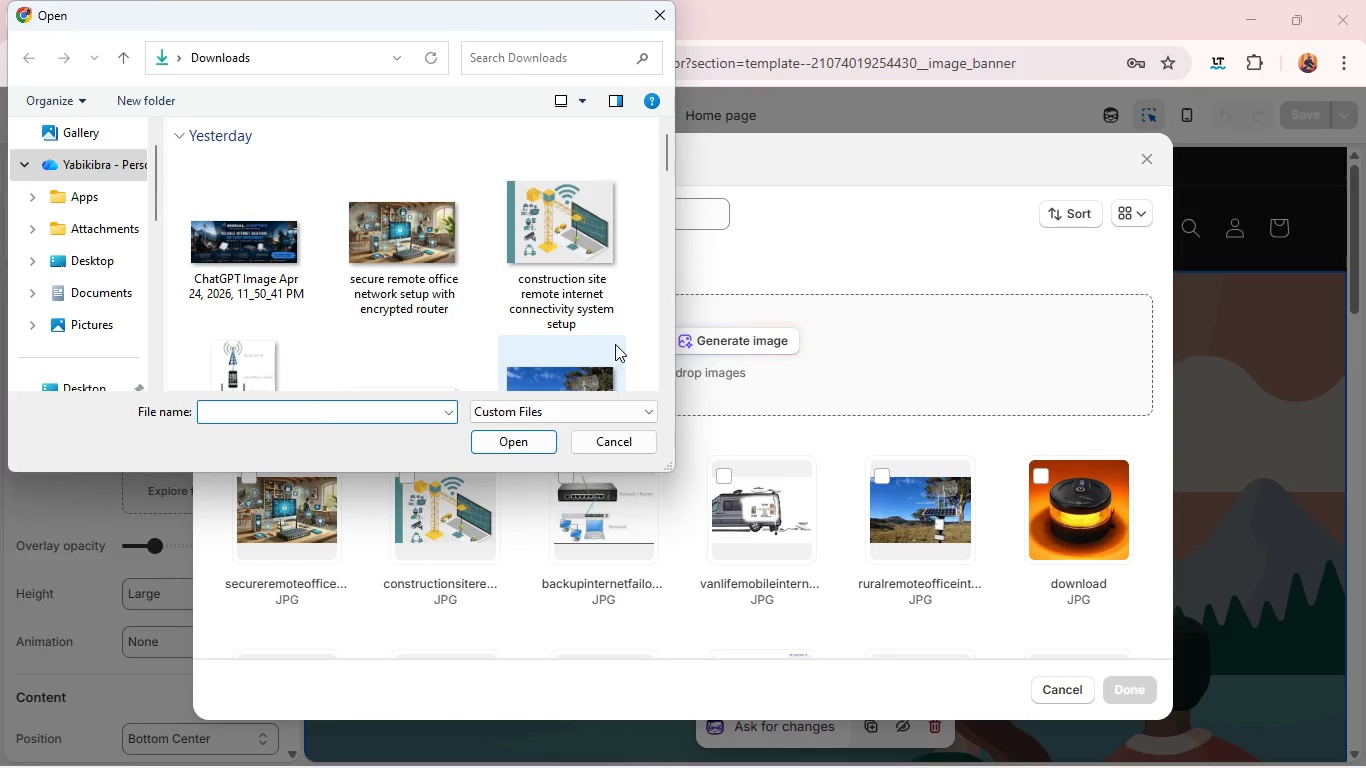 
wait(5.48)
 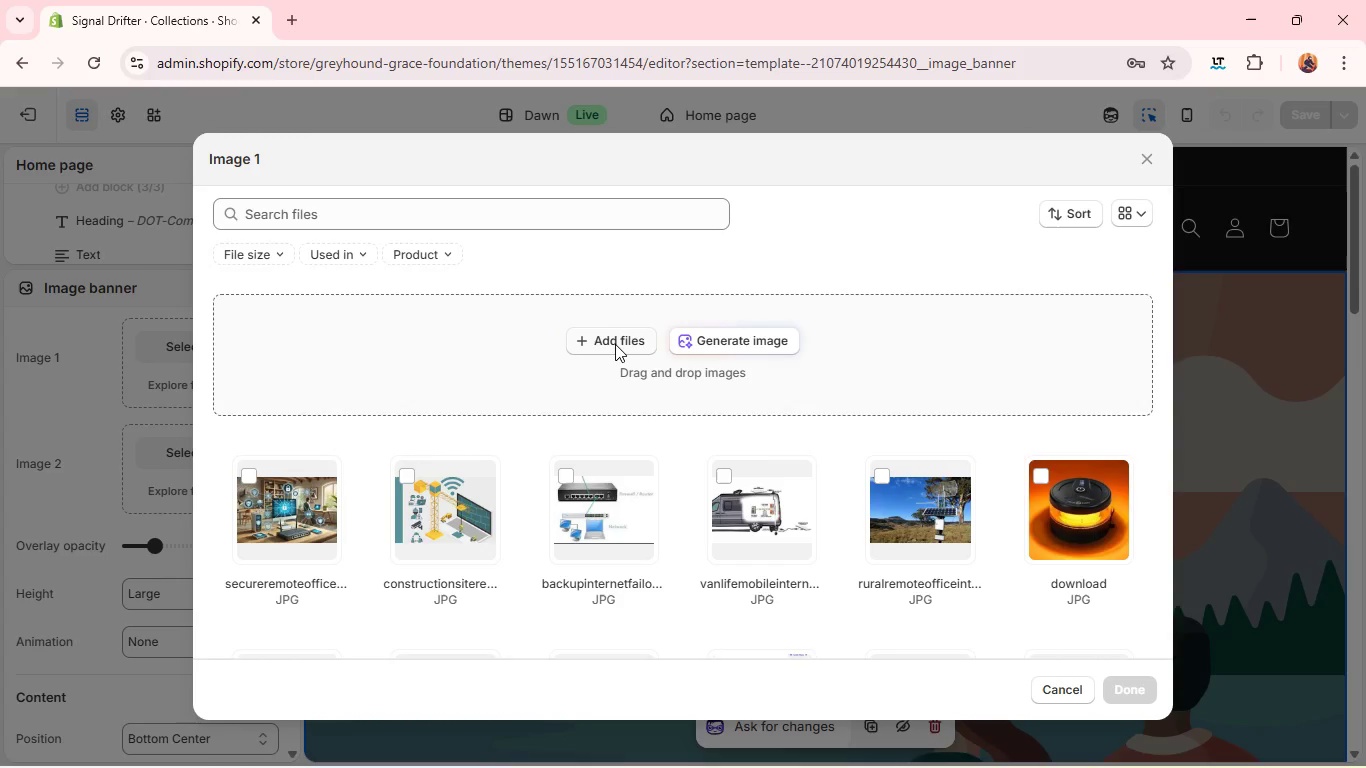 
left_click([236, 251])
 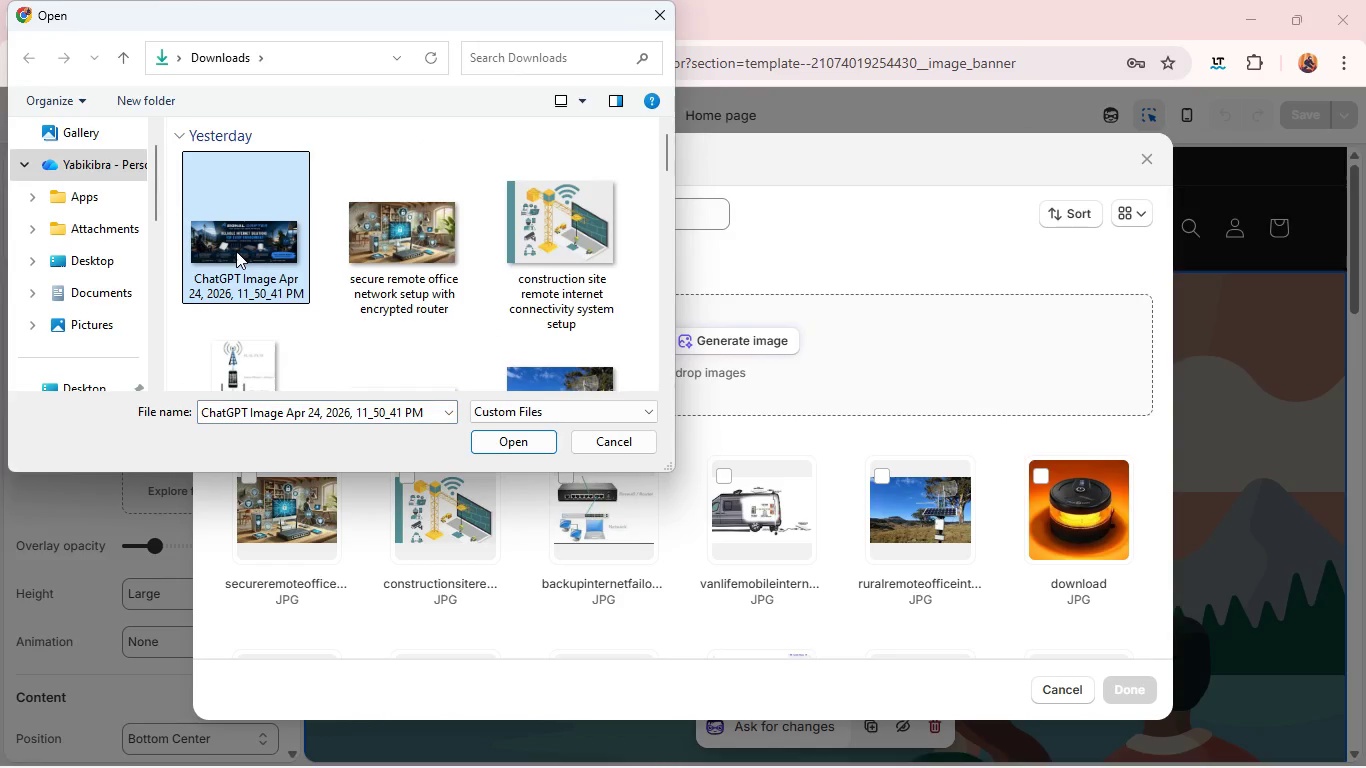 
key(Enter)
 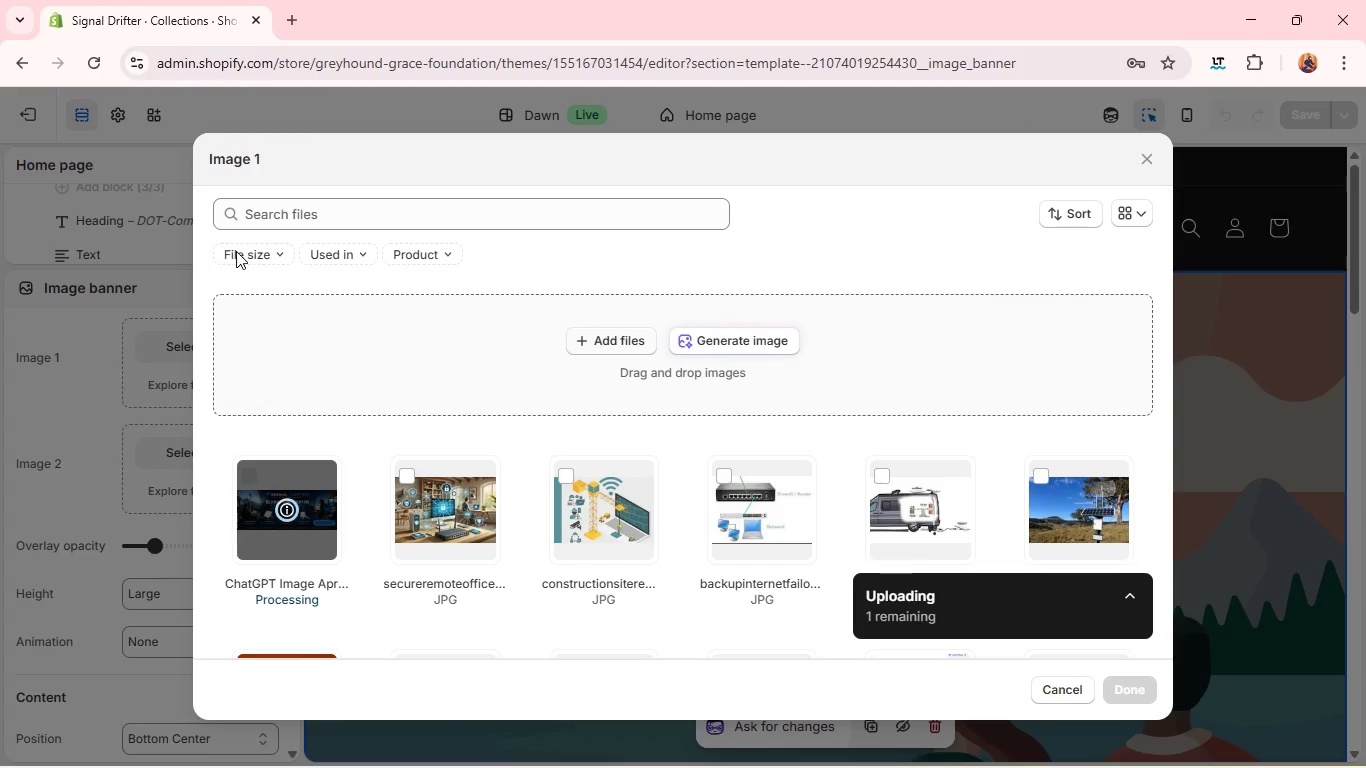 
wait(12.17)
 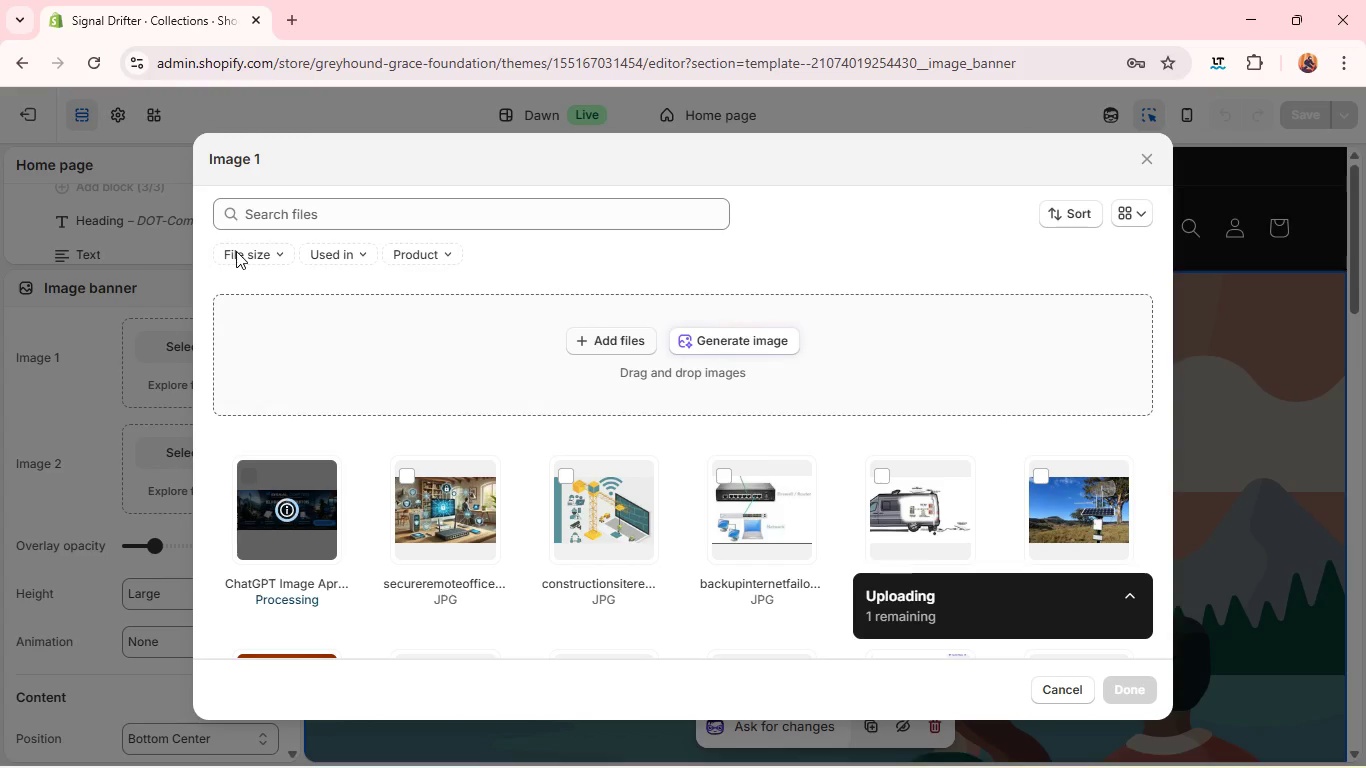 
left_click([1131, 693])
 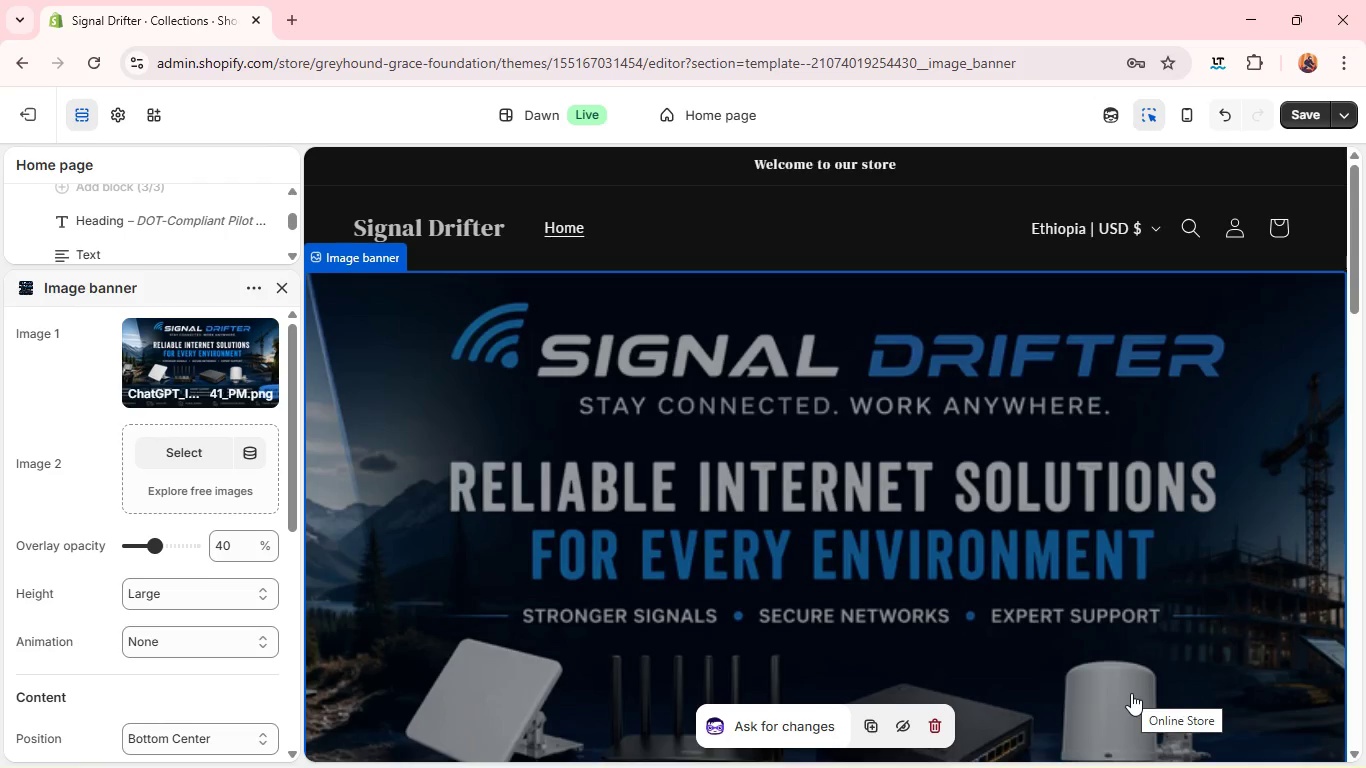 
wait(8.86)
 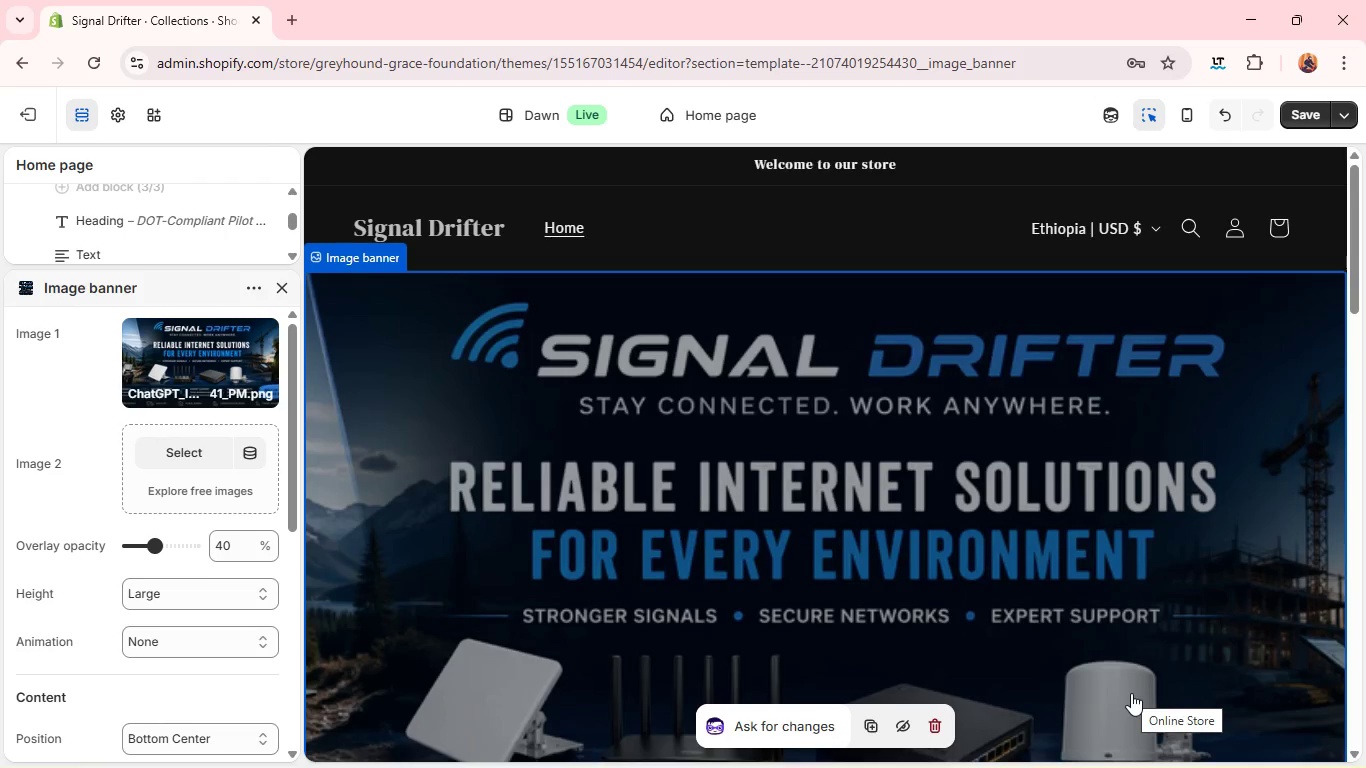 
left_click([261, 333])
 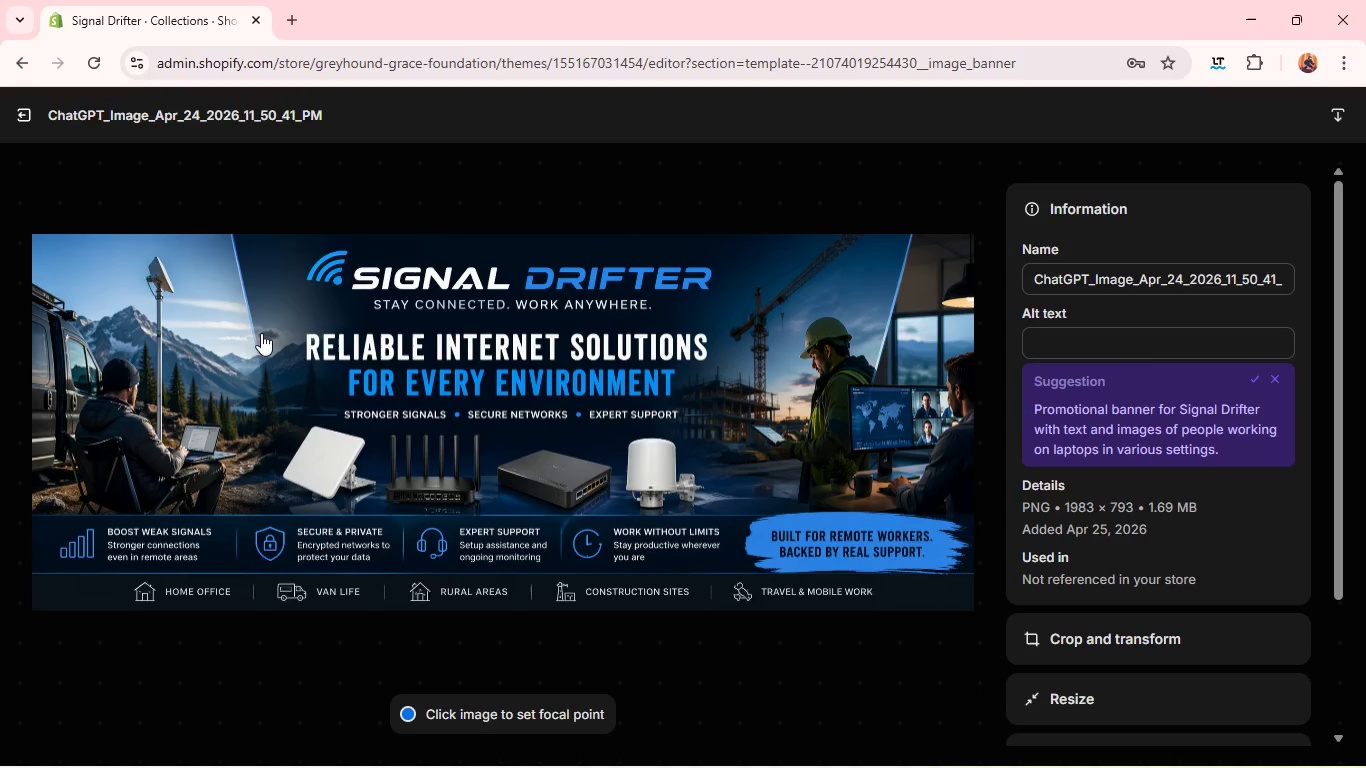 
wait(12.06)
 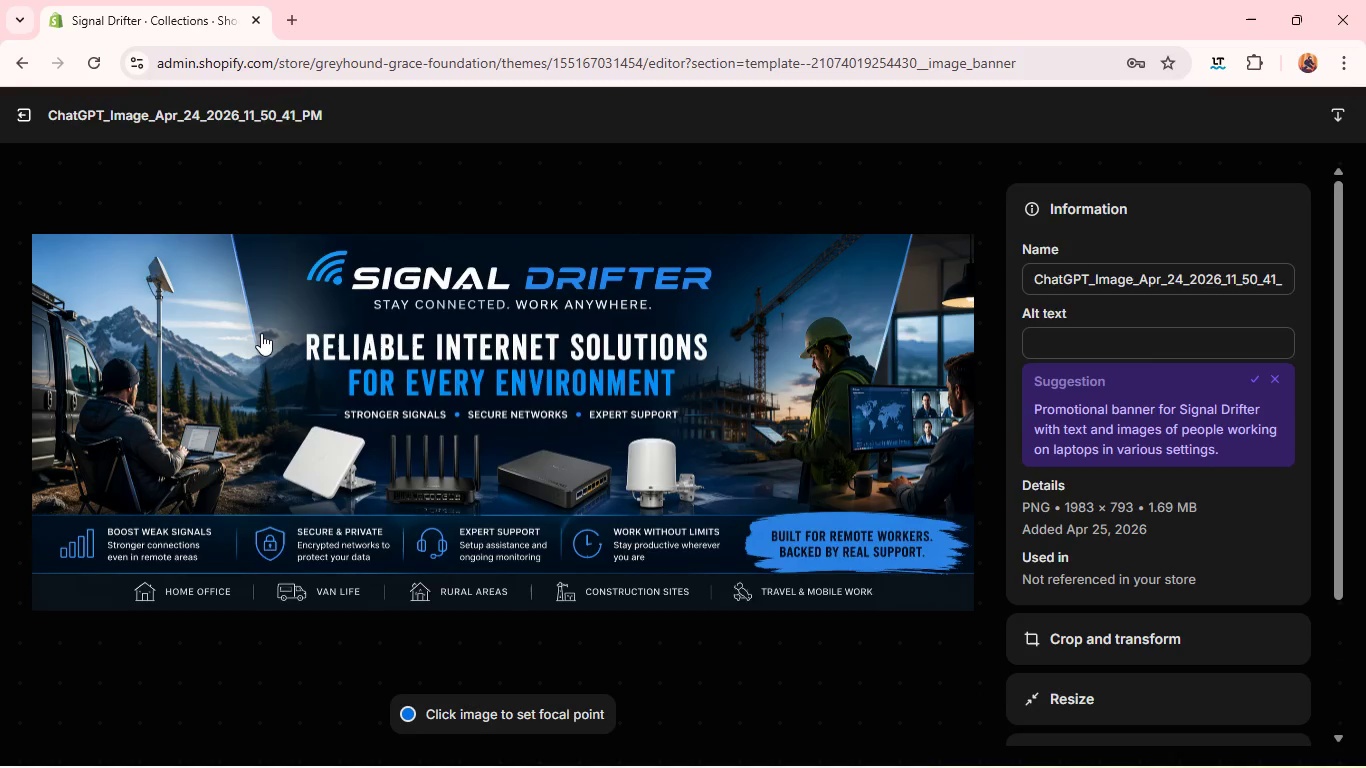 
left_click([1099, 290])
 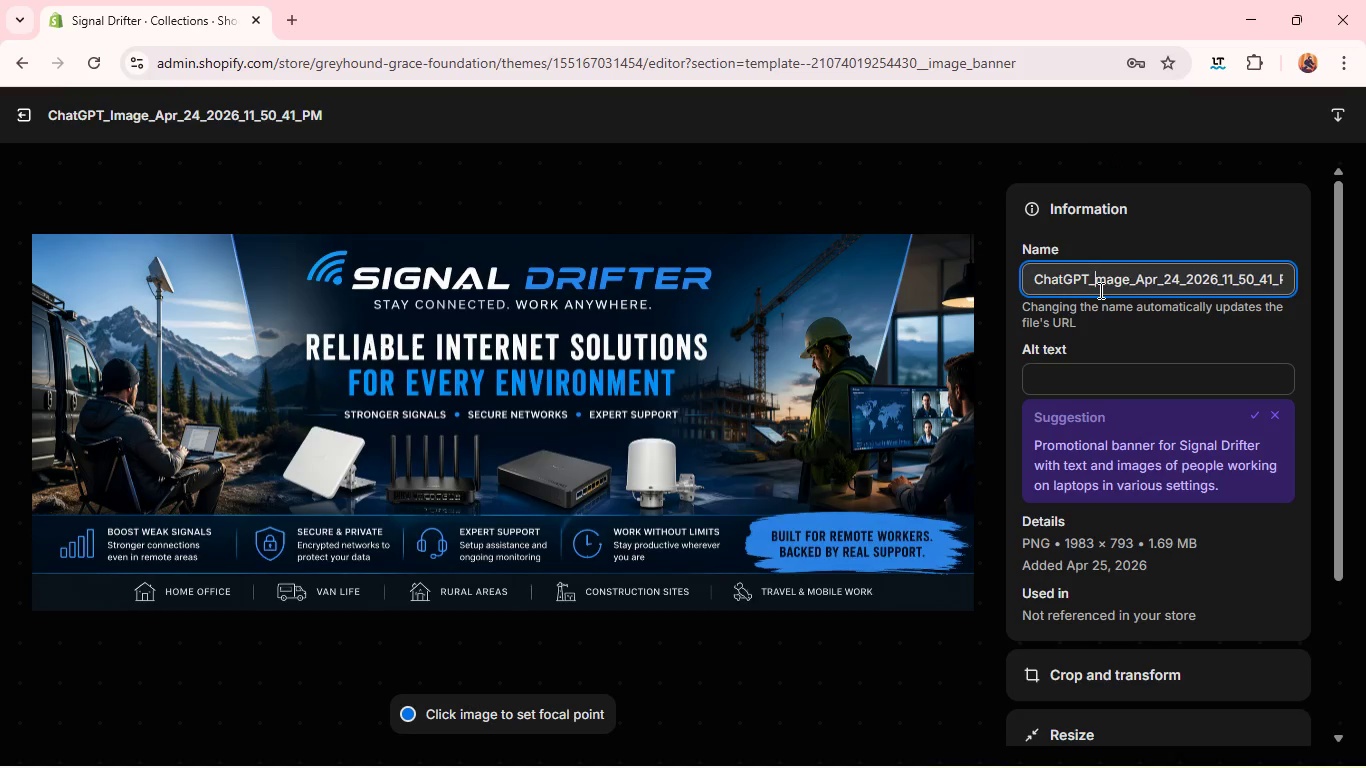 
hold_key(key=Backspace, duration=0.91)
 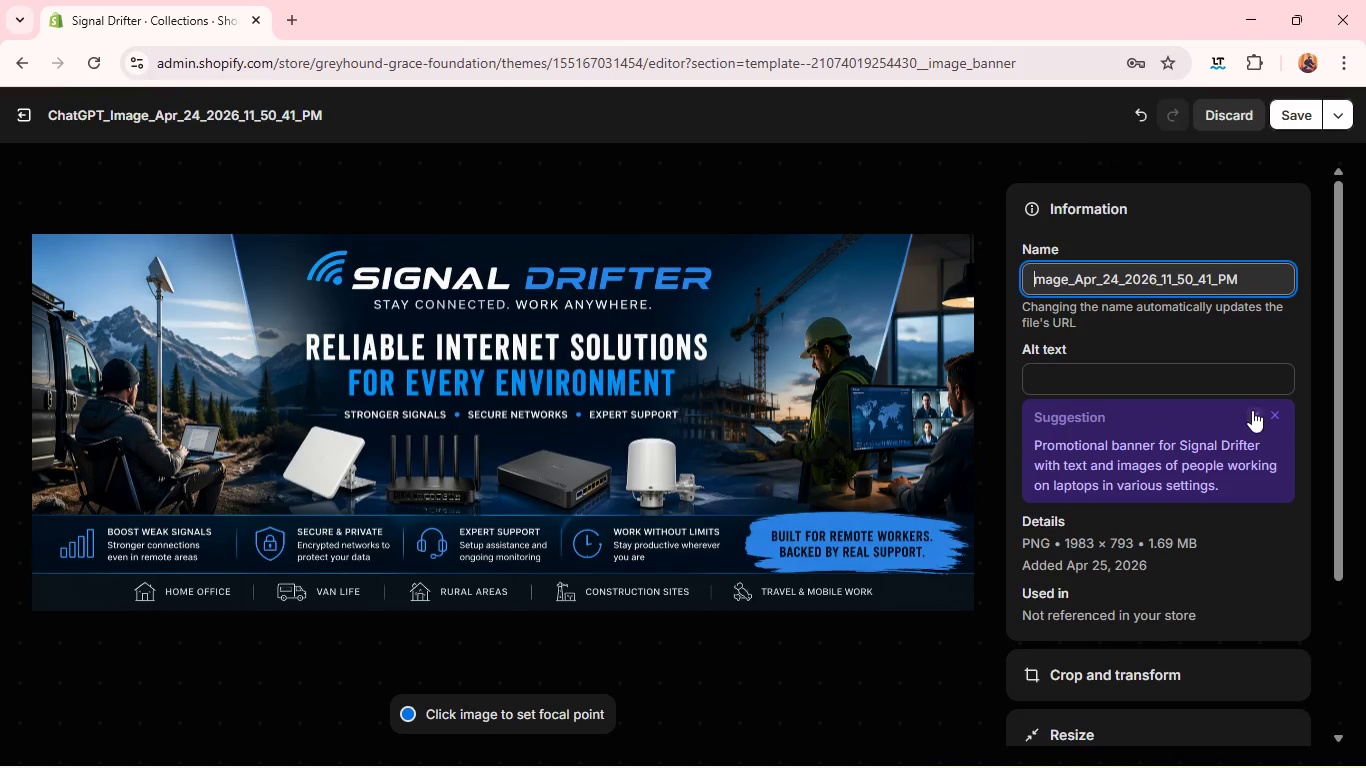 
left_click([1253, 412])
 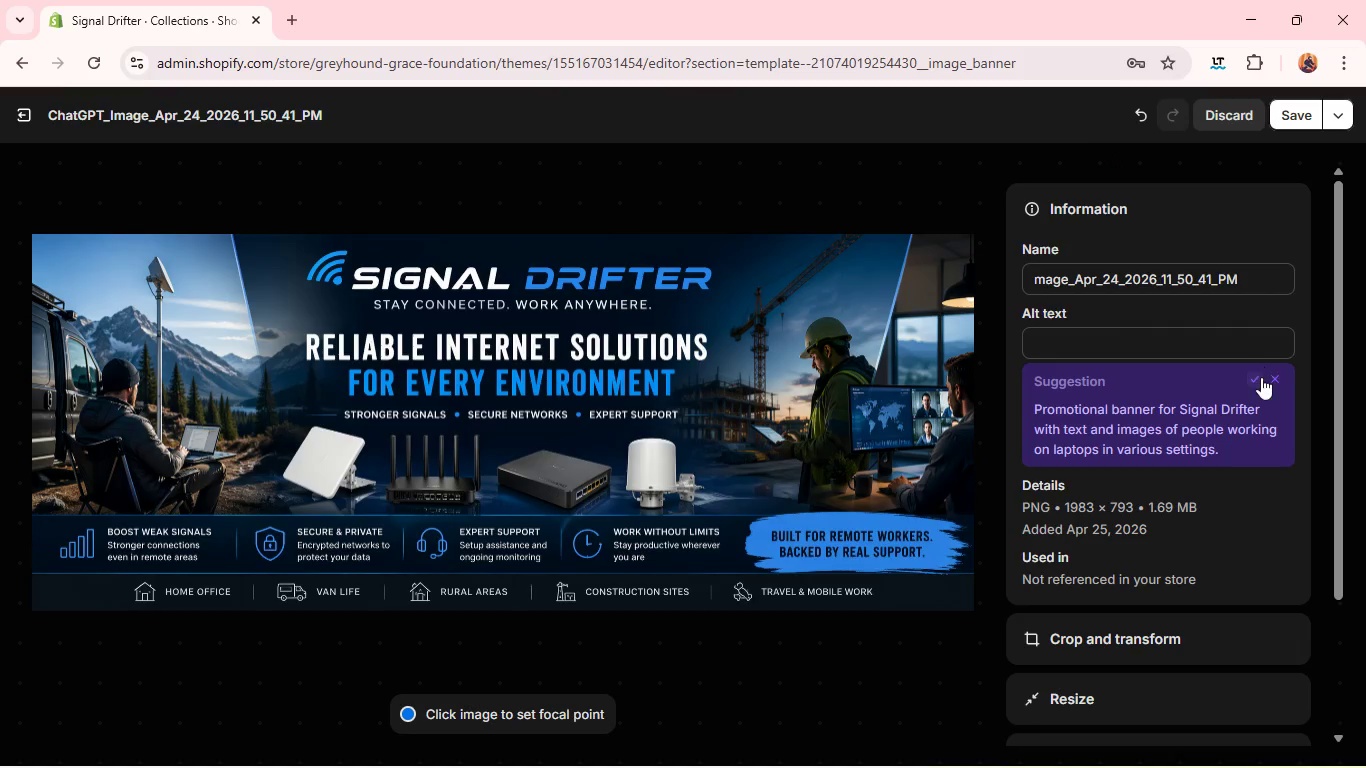 
left_click([1259, 384])
 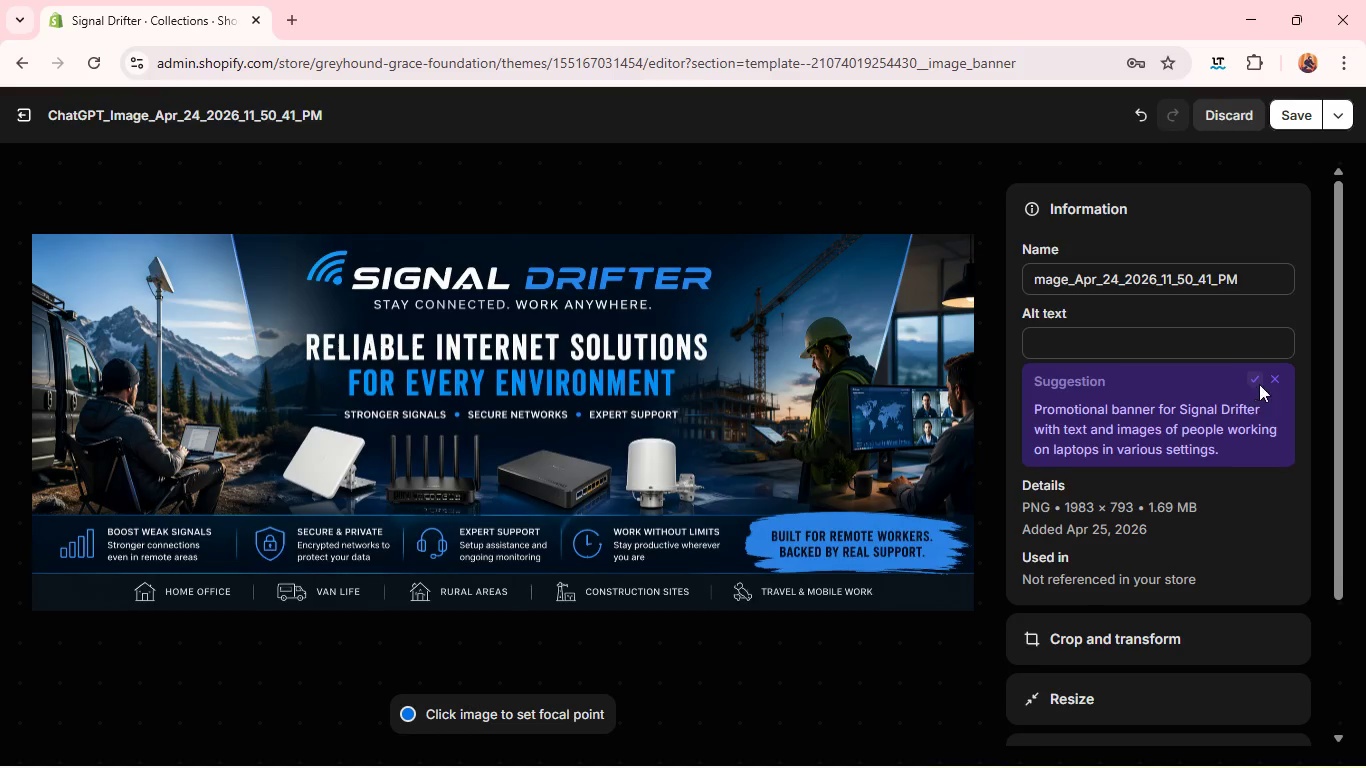 
mouse_move([1159, 548])
 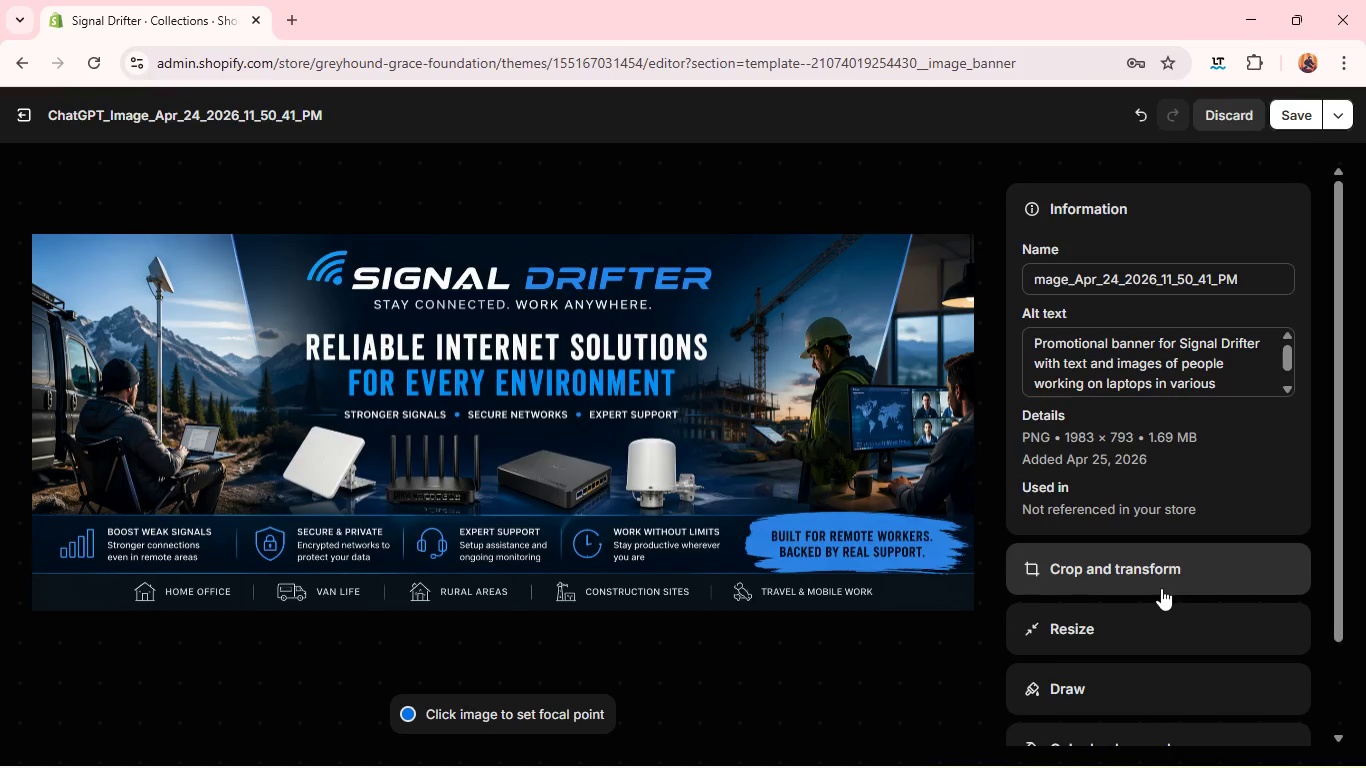 
left_click([1161, 588])
 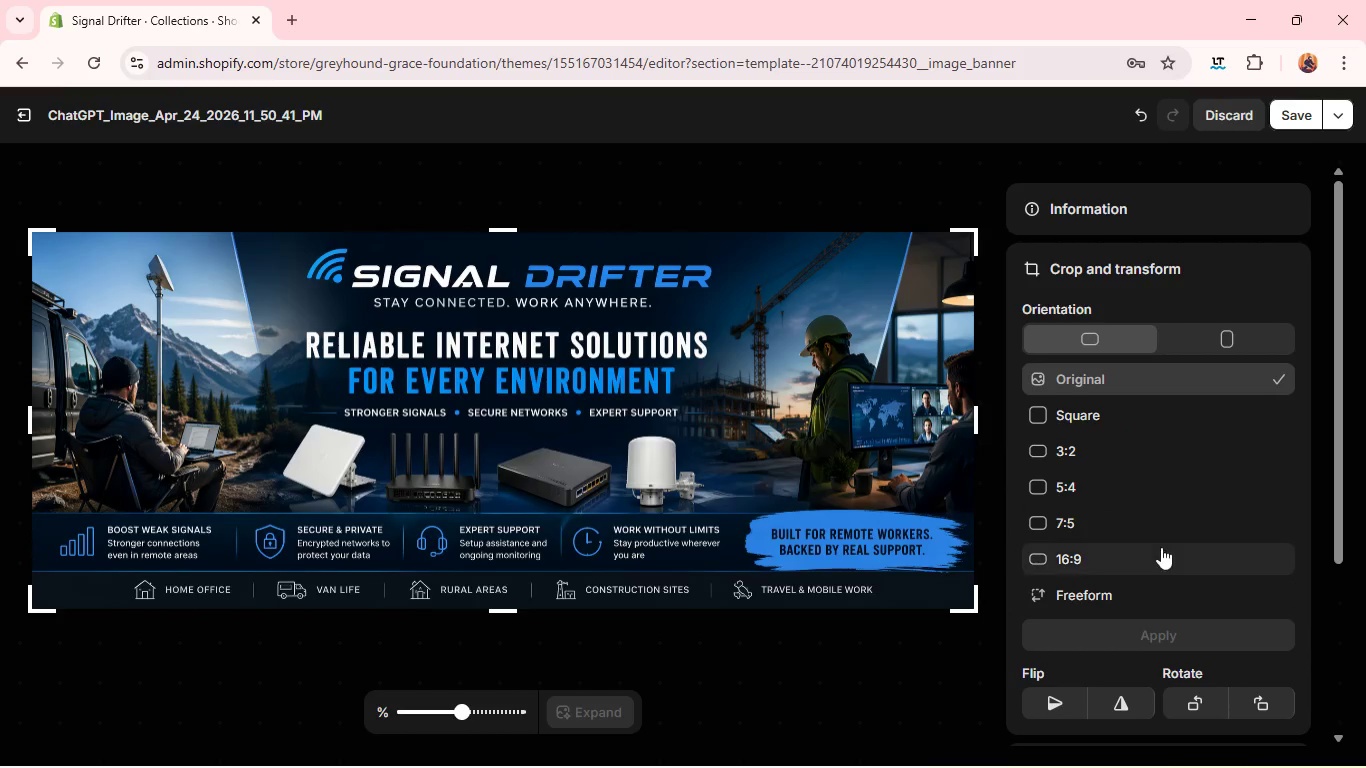 
left_click([1160, 563])
 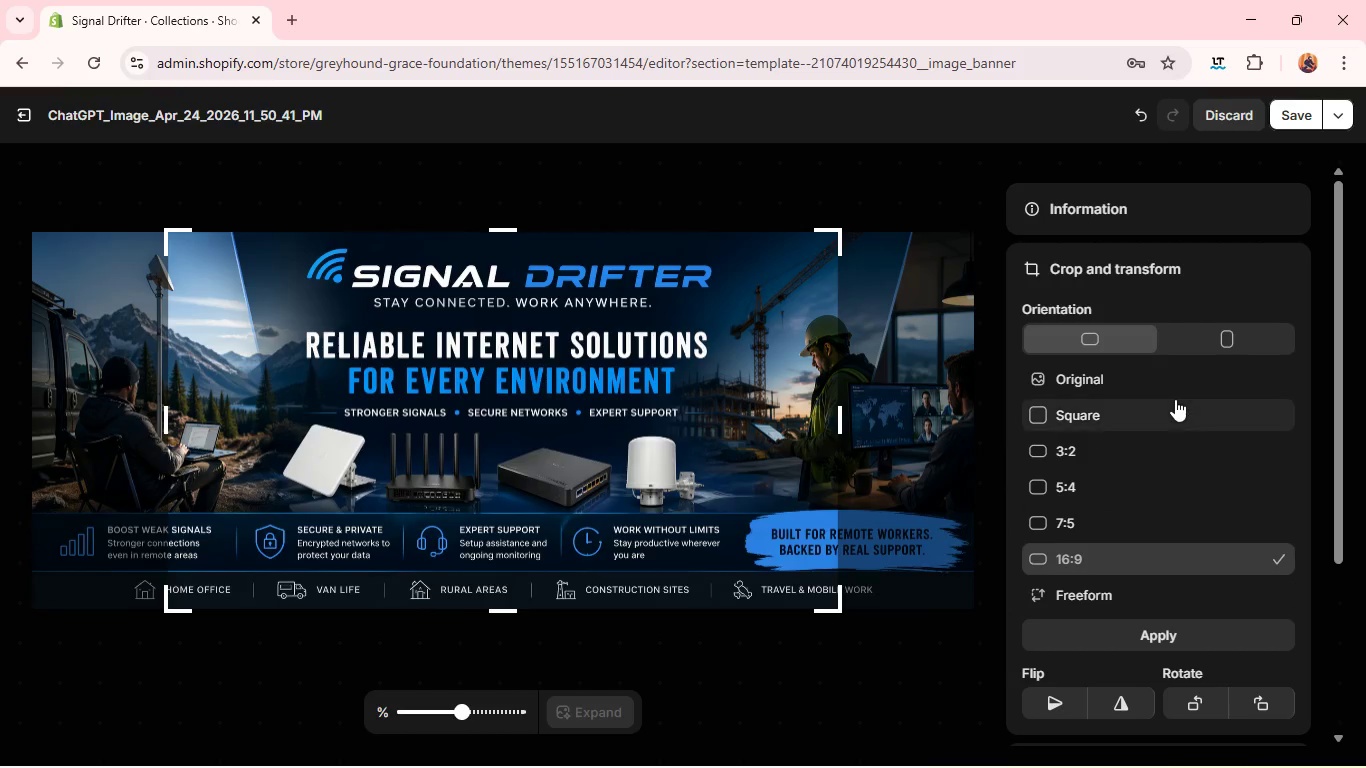 
wait(5.69)
 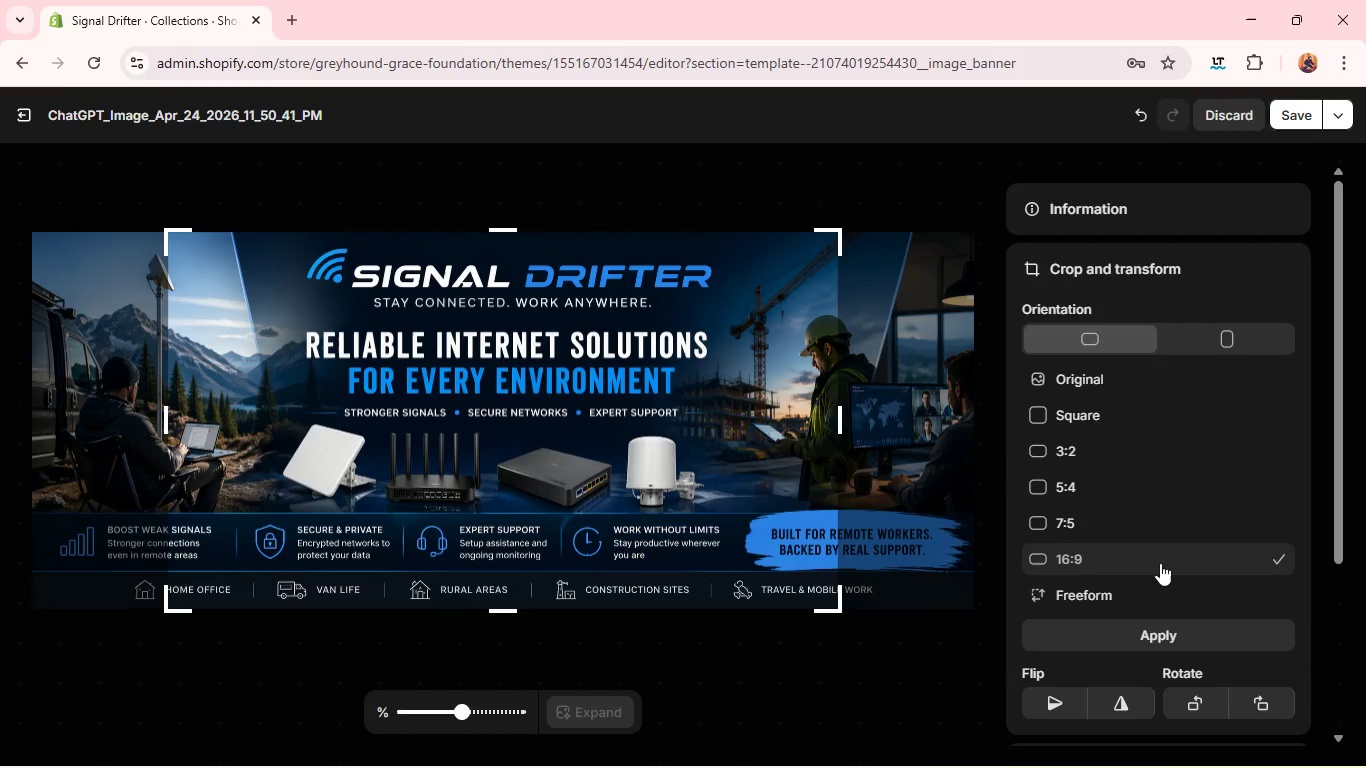 
left_click([1299, 124])
 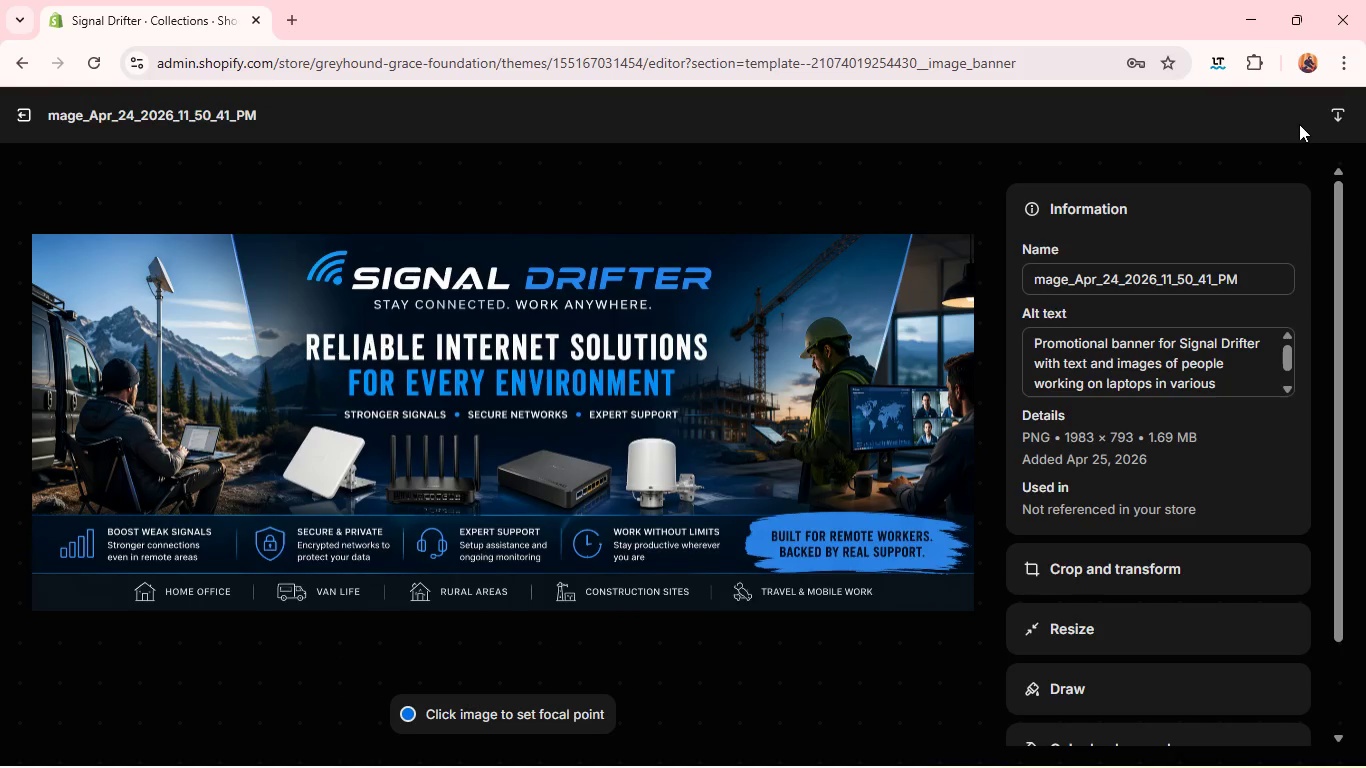 
wait(9.98)
 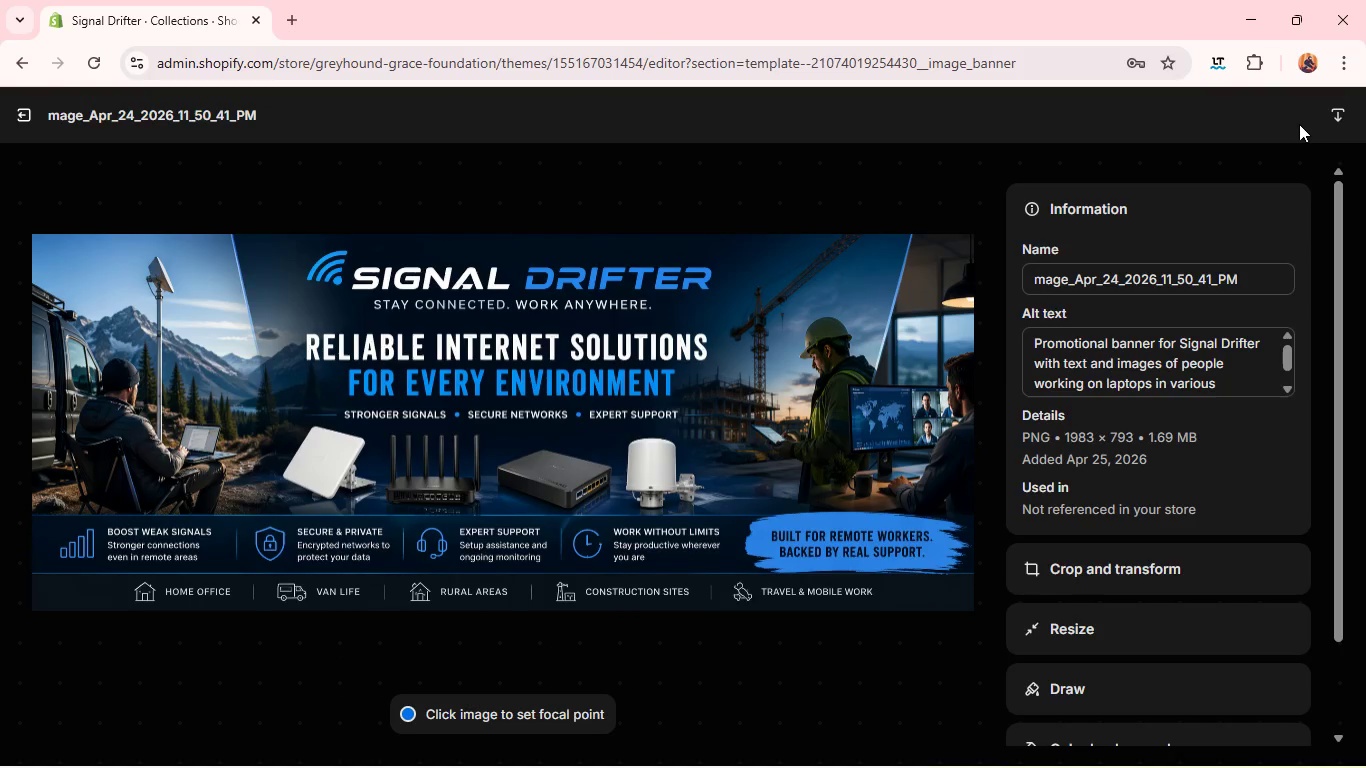 
left_click([15, 127])
 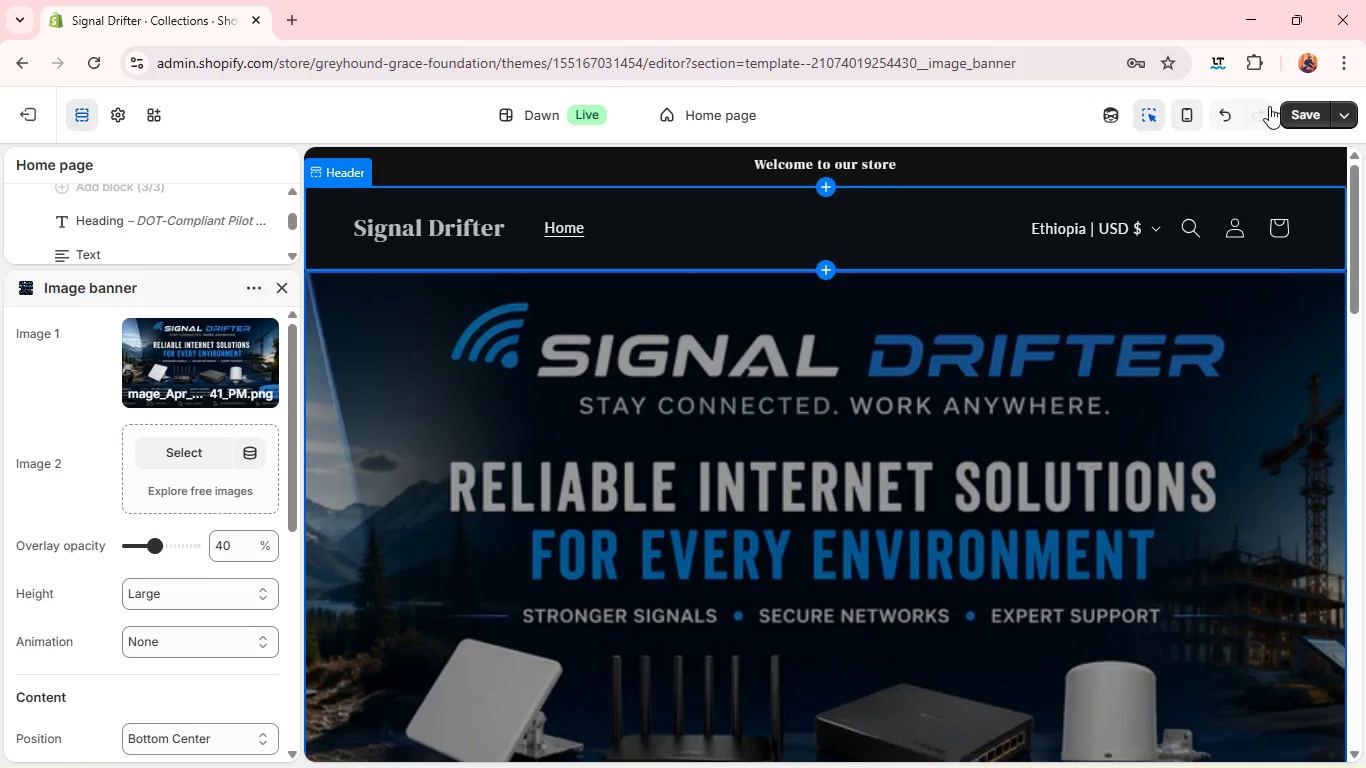 
left_click([1182, 112])
 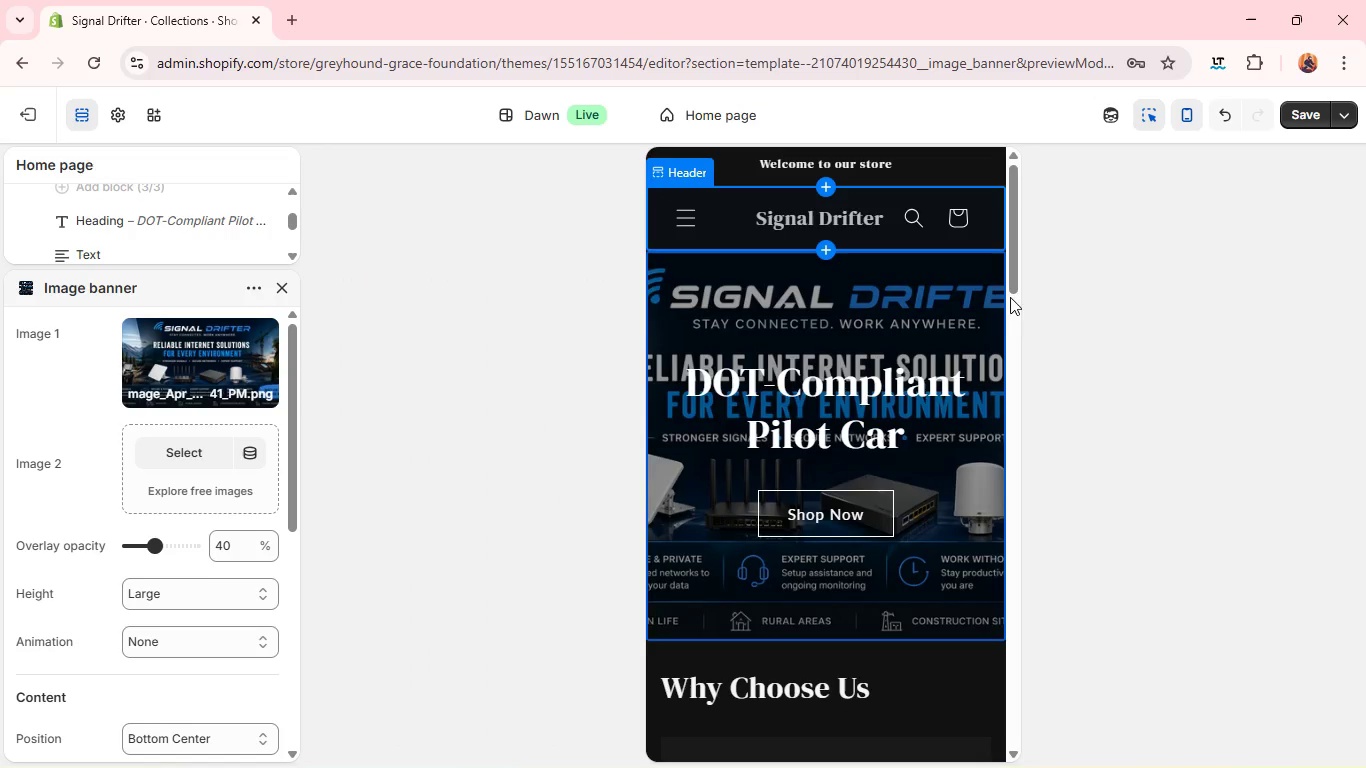 
left_click([917, 393])
 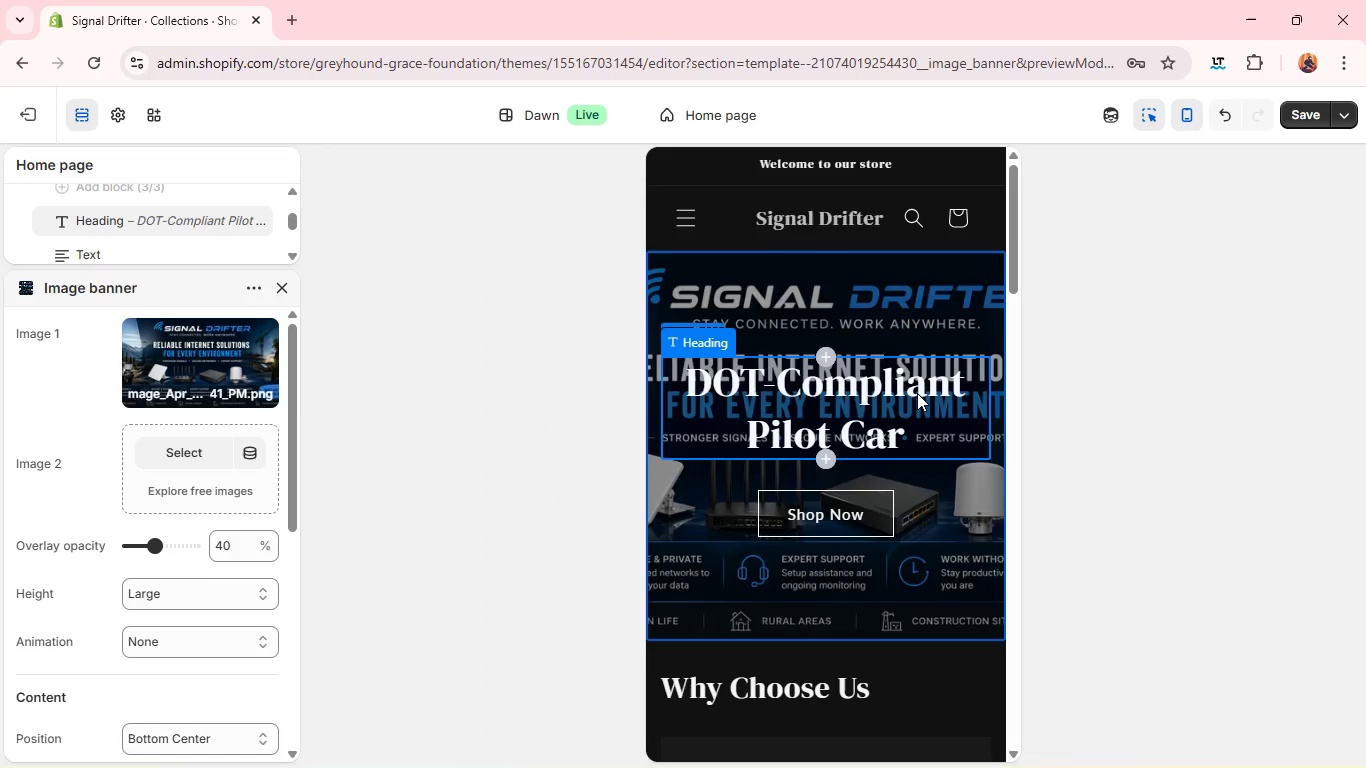 
key(Backspace)
 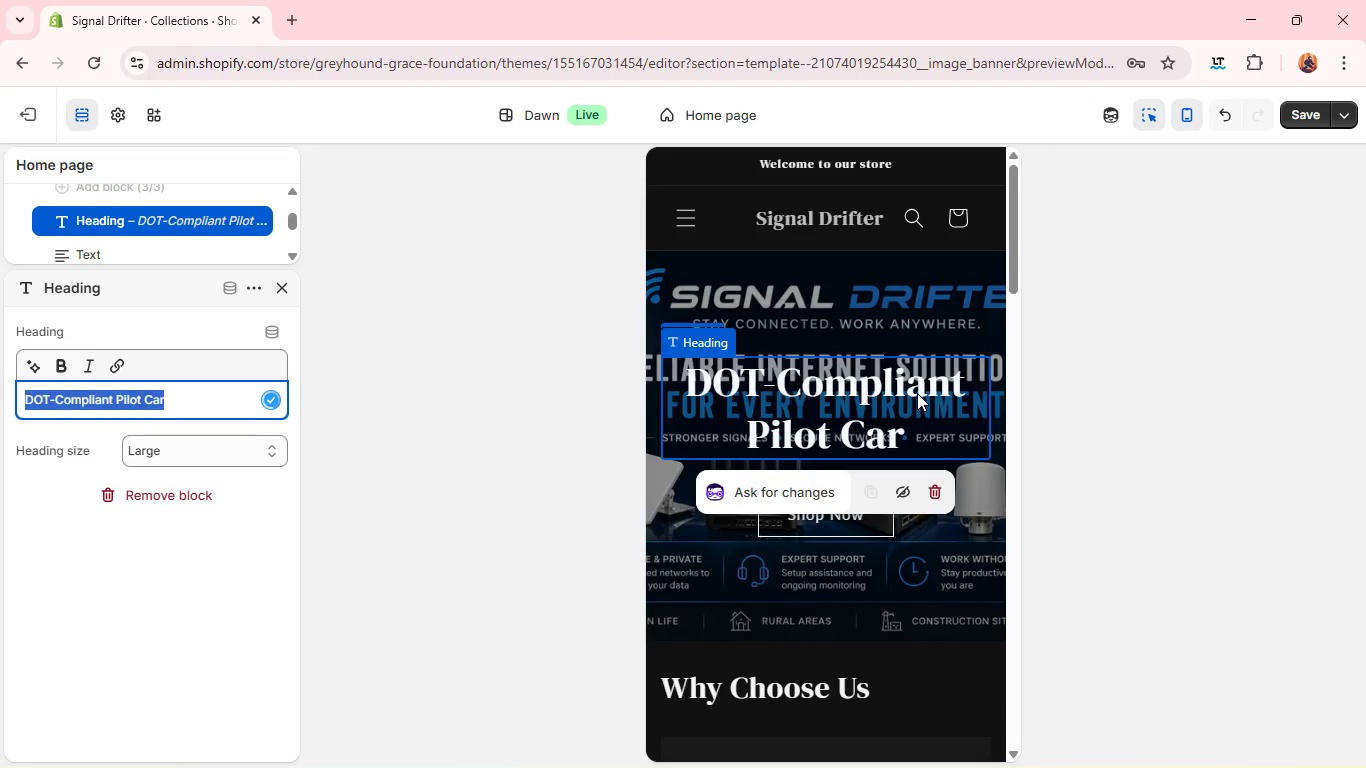 
key(Backspace)
 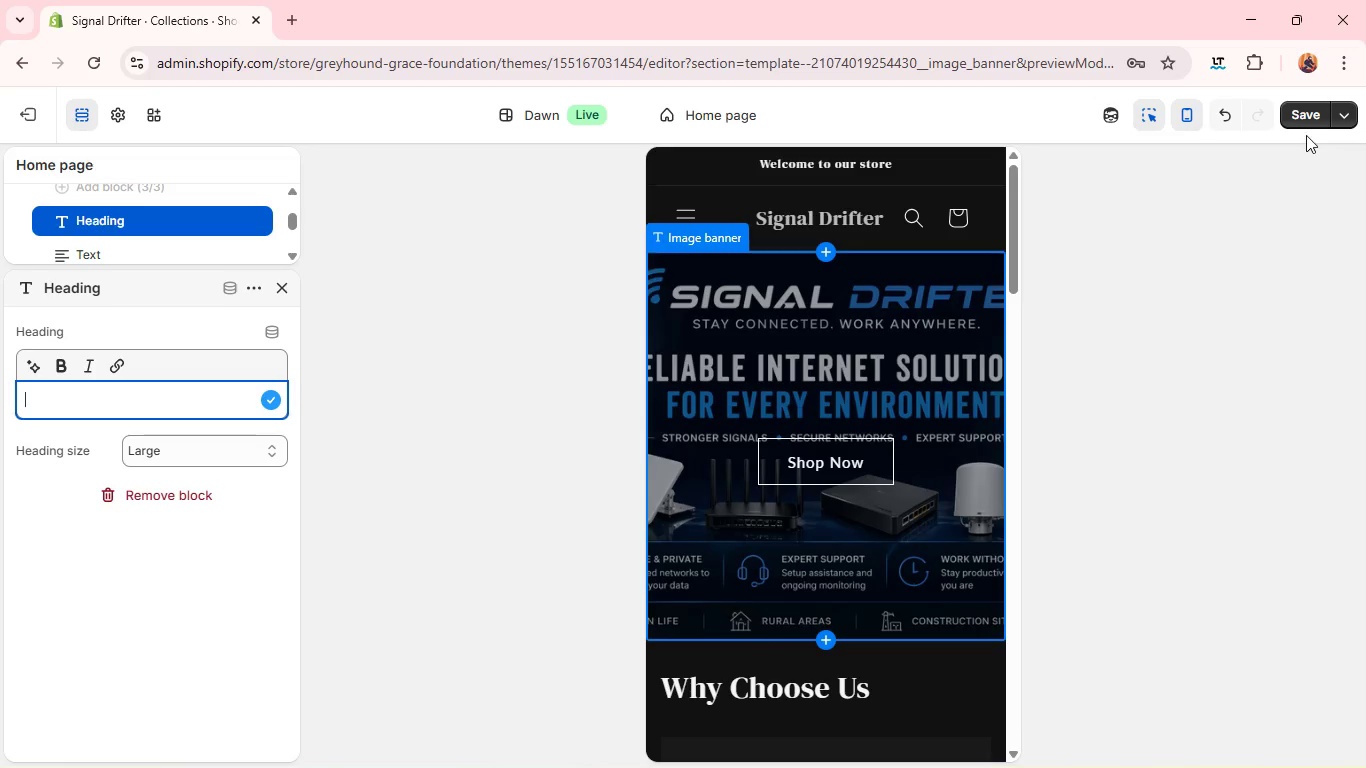 
left_click([1303, 123])
 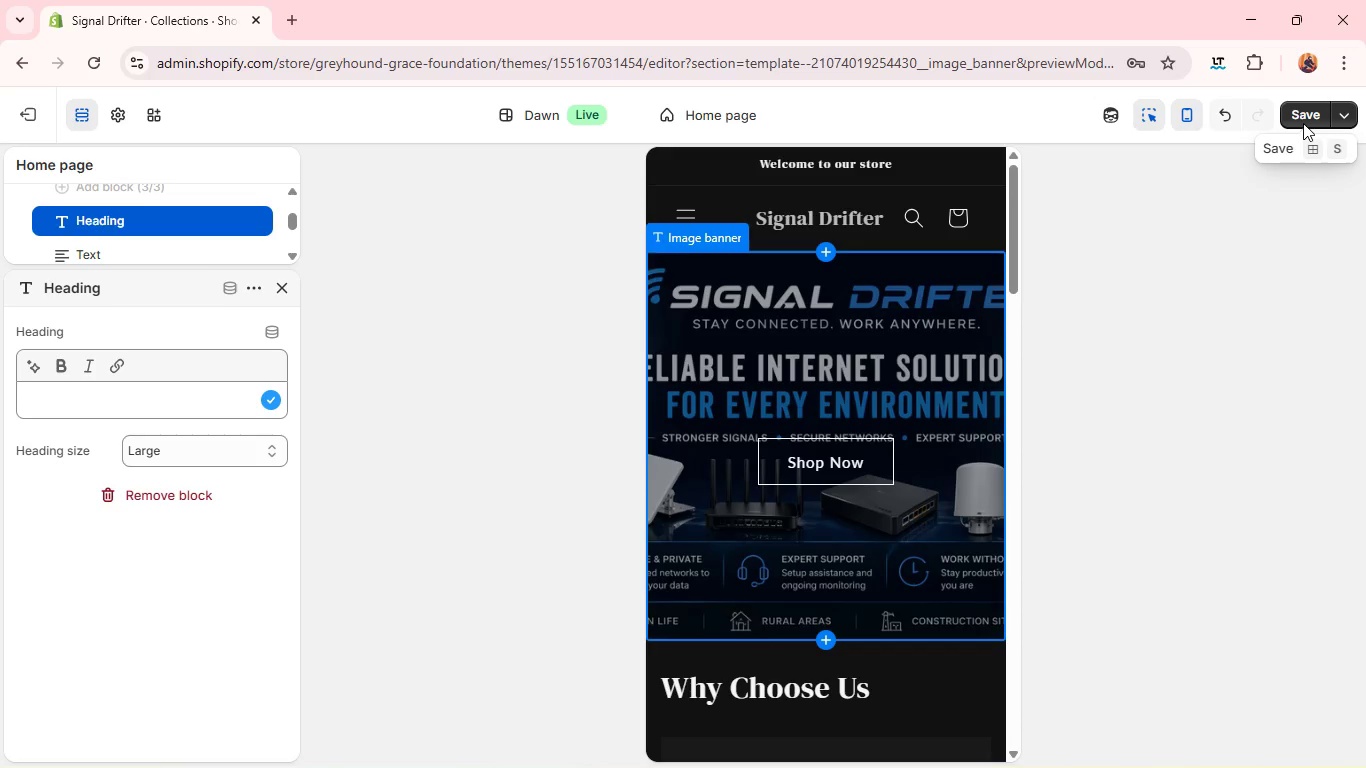 
wait(48.05)
 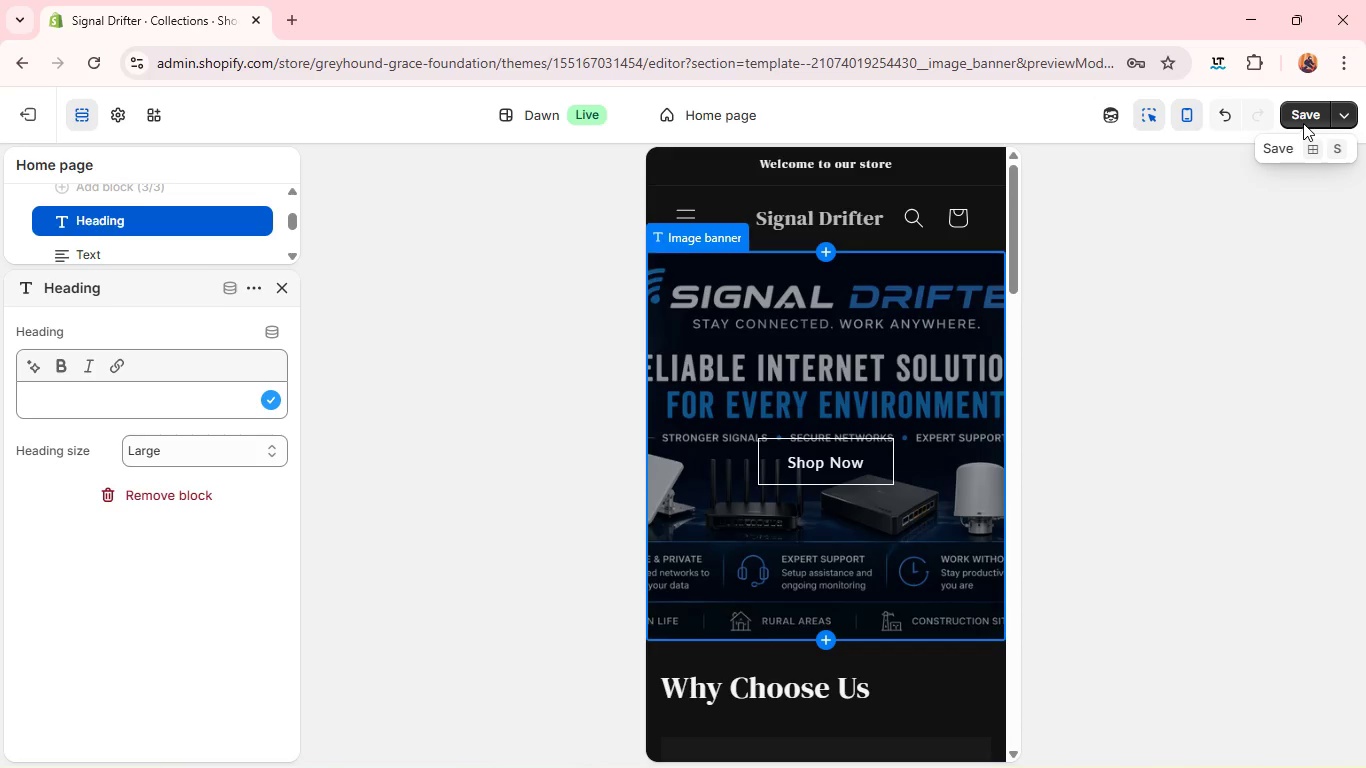 
left_click([1303, 123])
 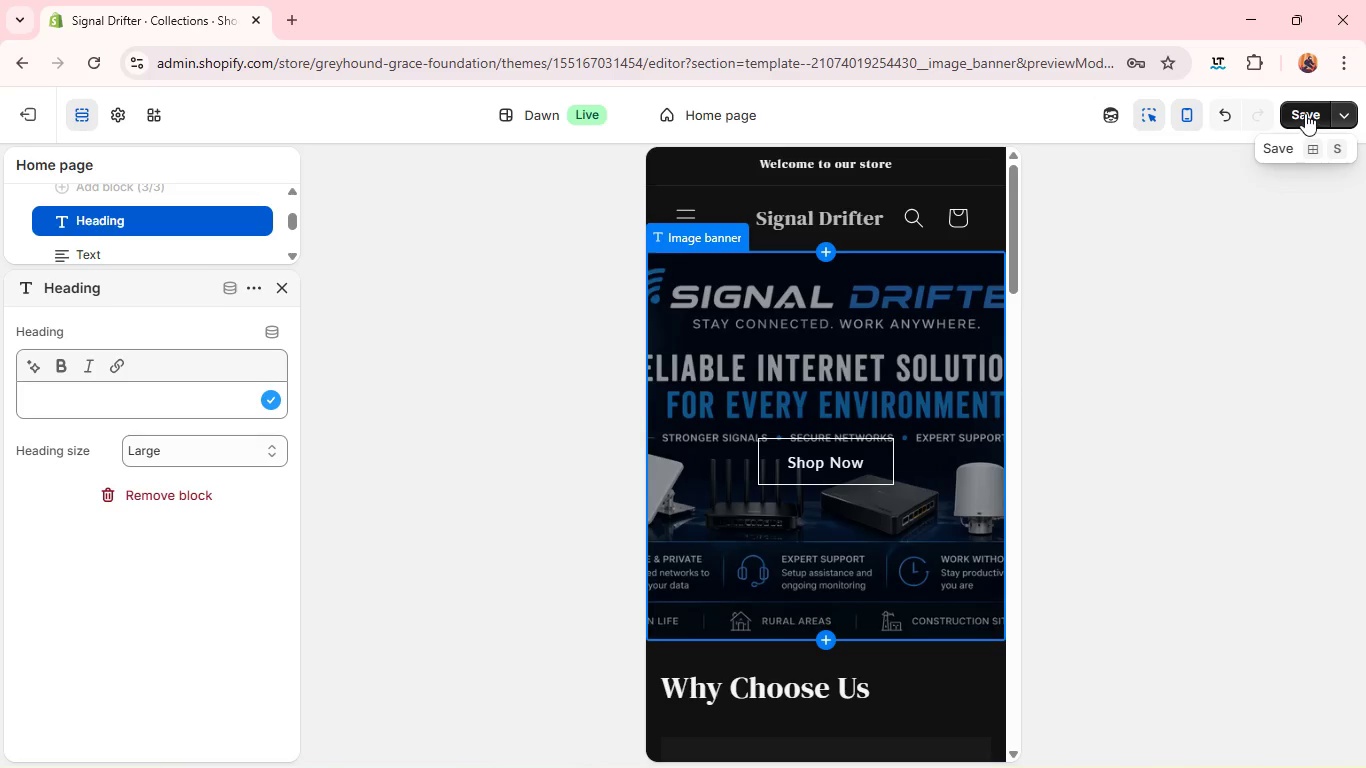 
left_click([1305, 113])
 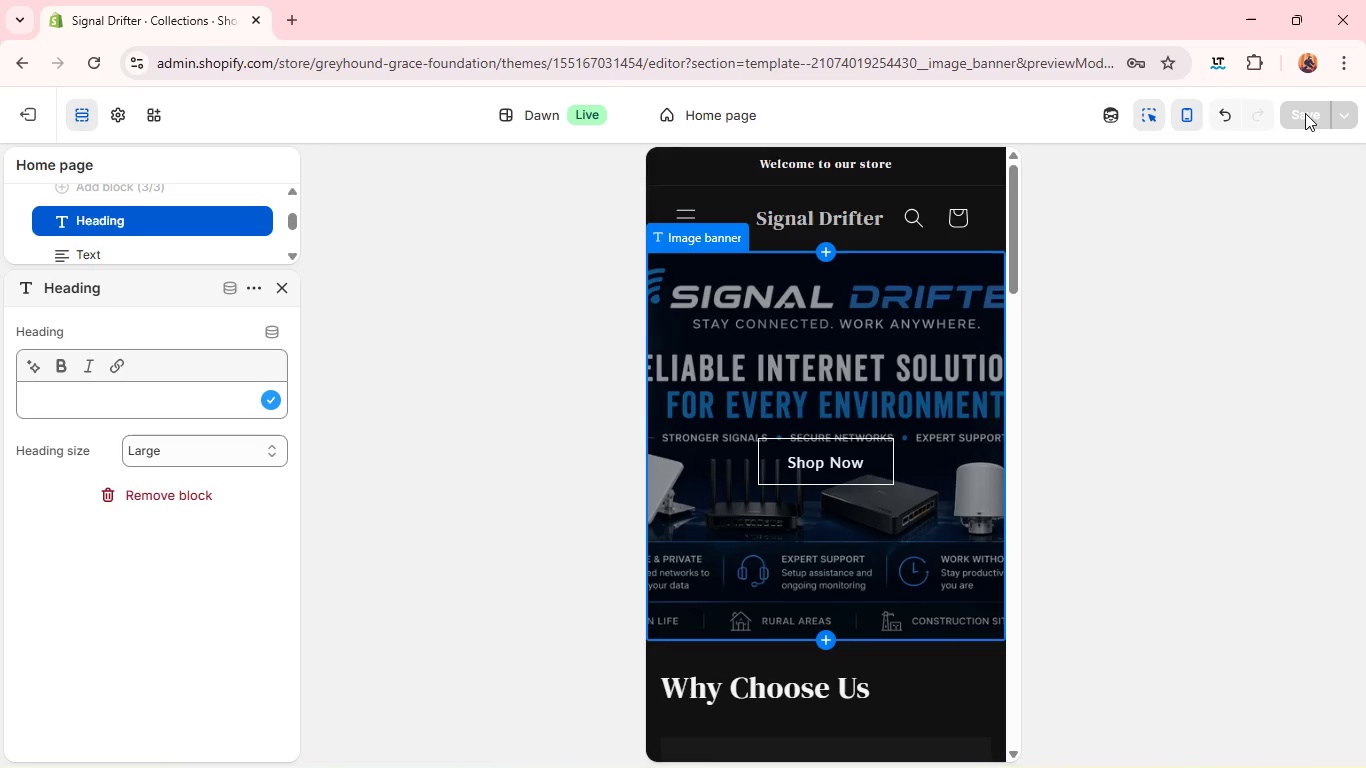 
wait(15.39)
 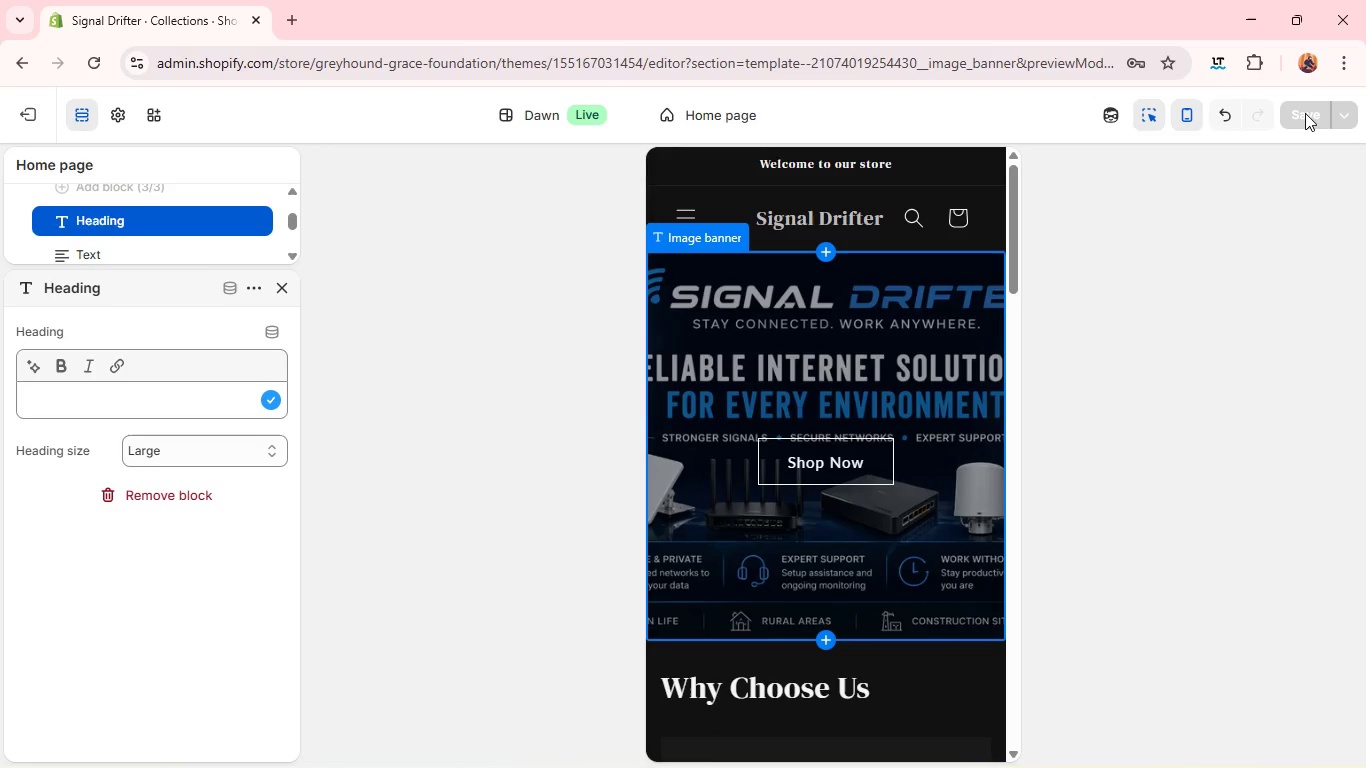 
left_click([285, 296])
 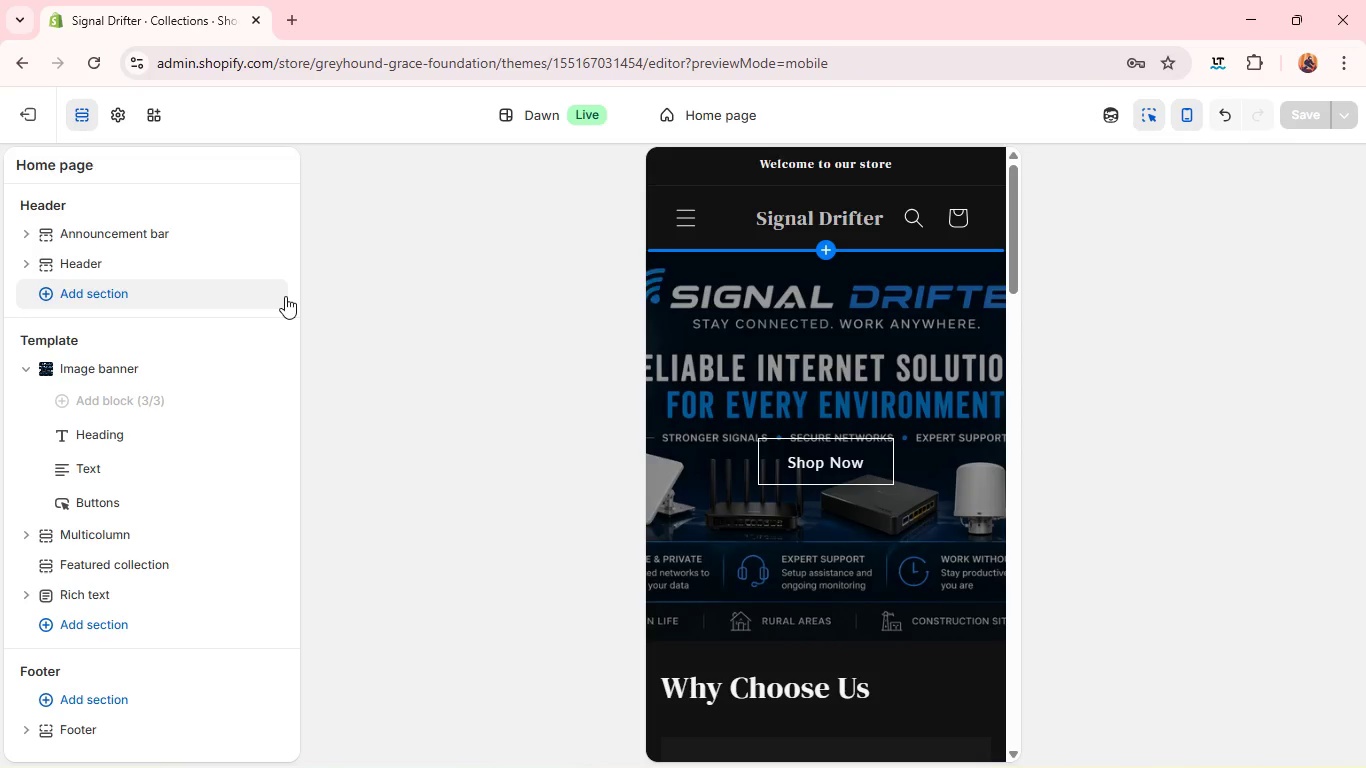 
wait(6.23)
 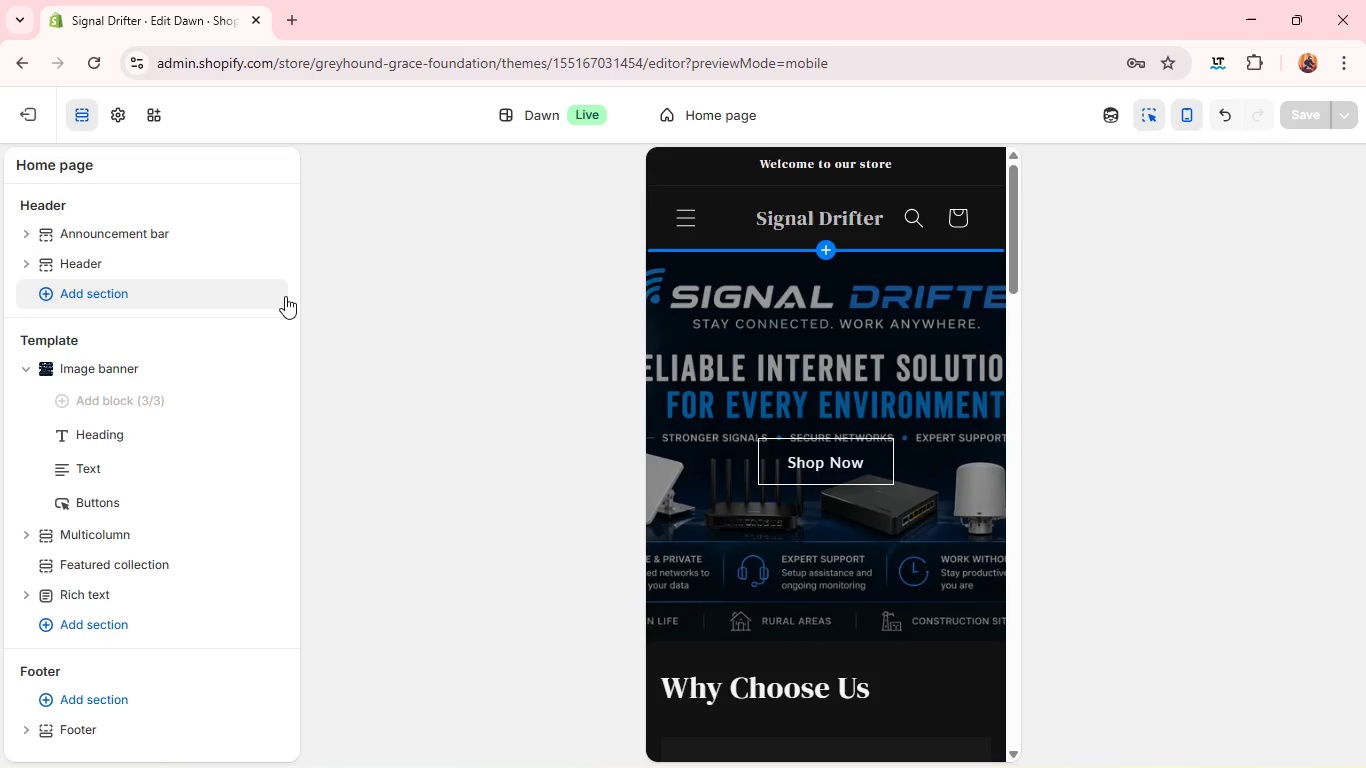 
left_click([20, 118])
 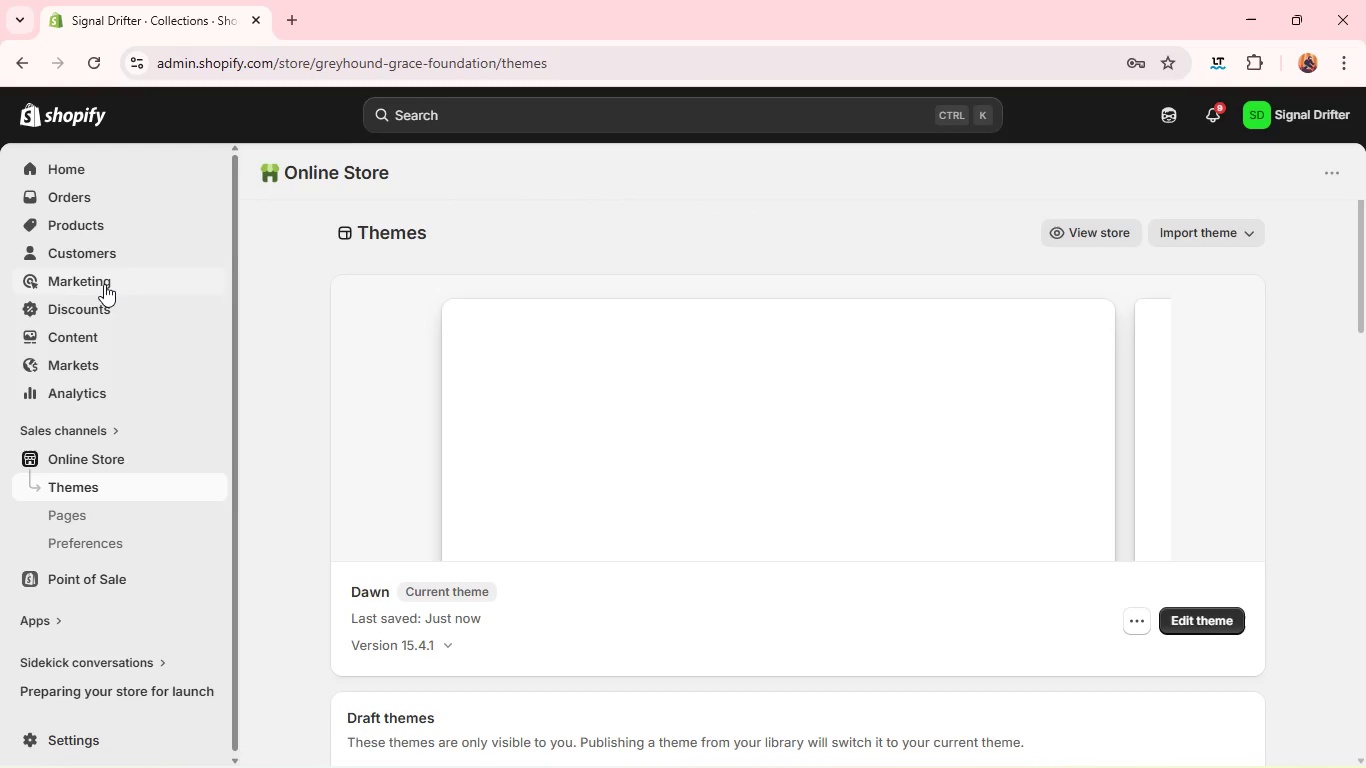 
left_click([104, 236])
 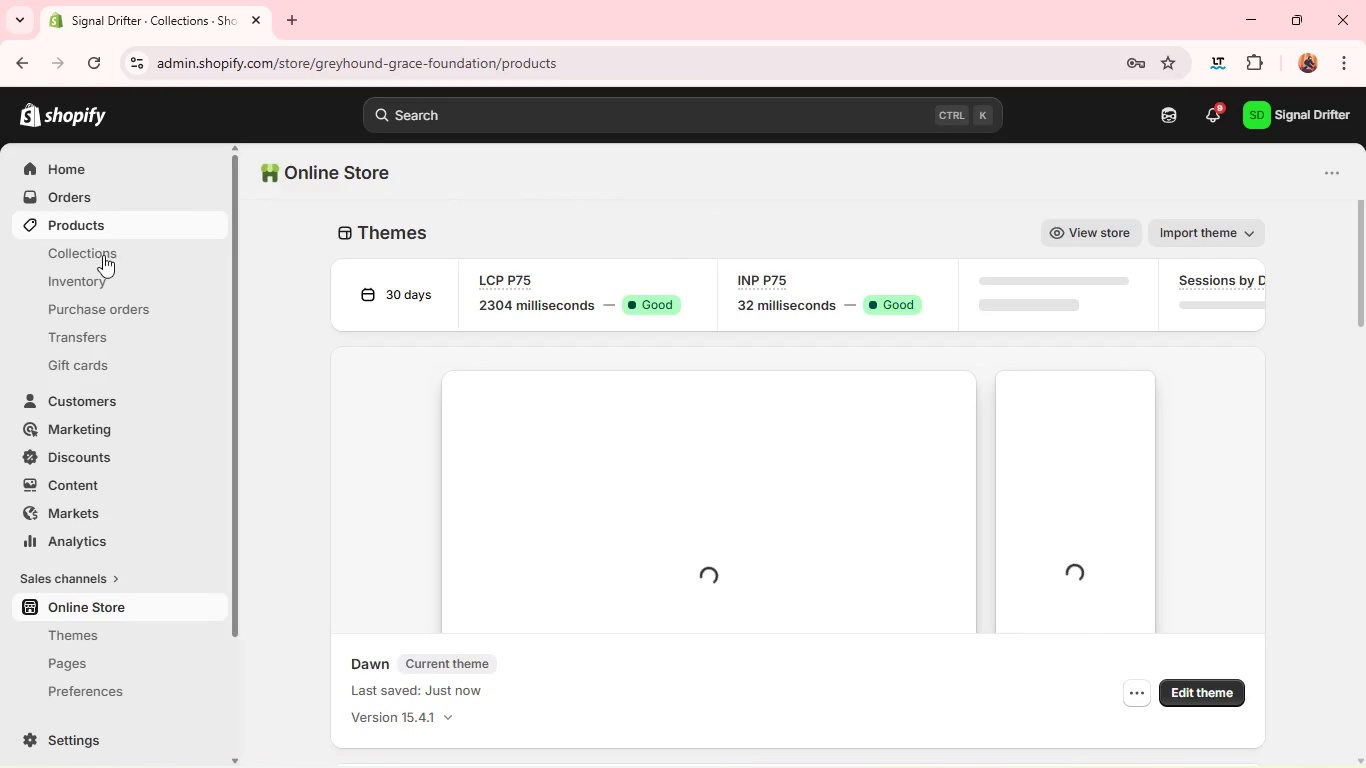 
left_click([103, 255])
 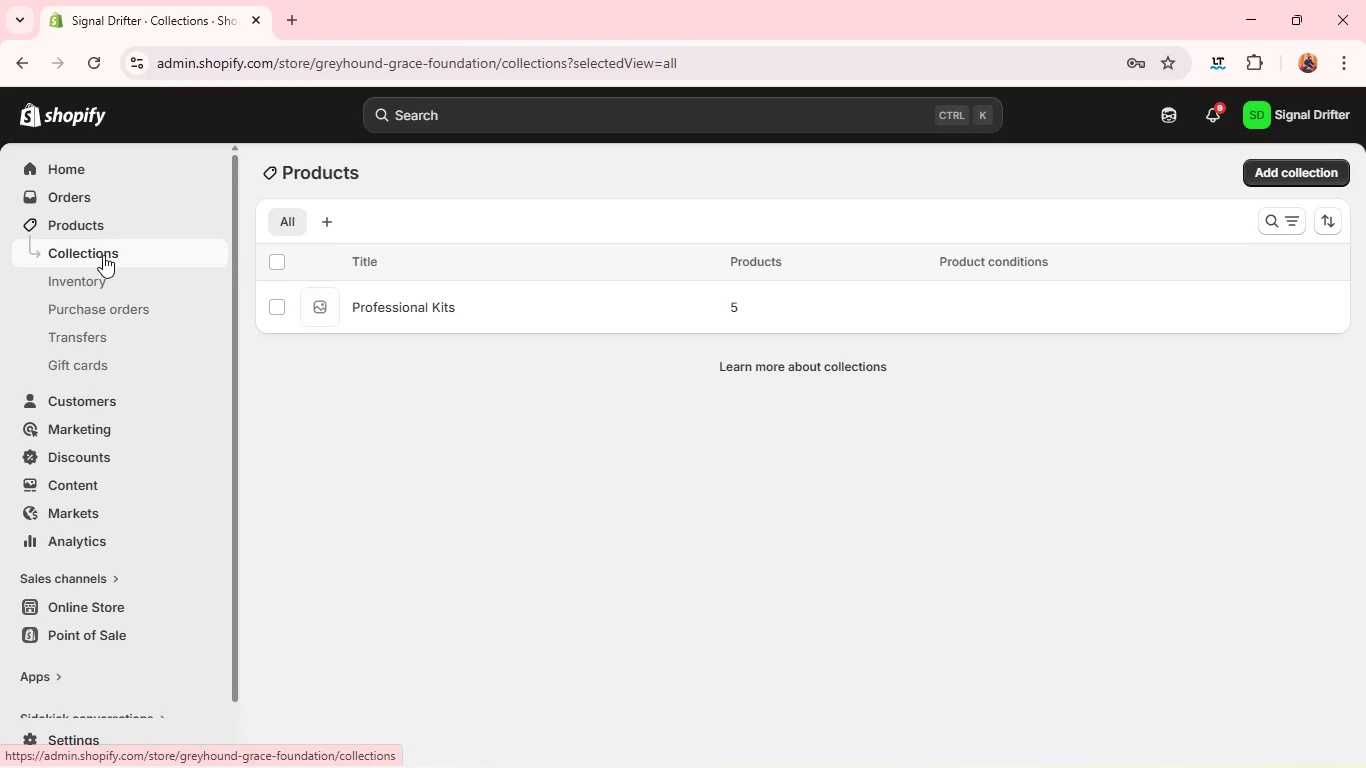 
wait(62.08)
 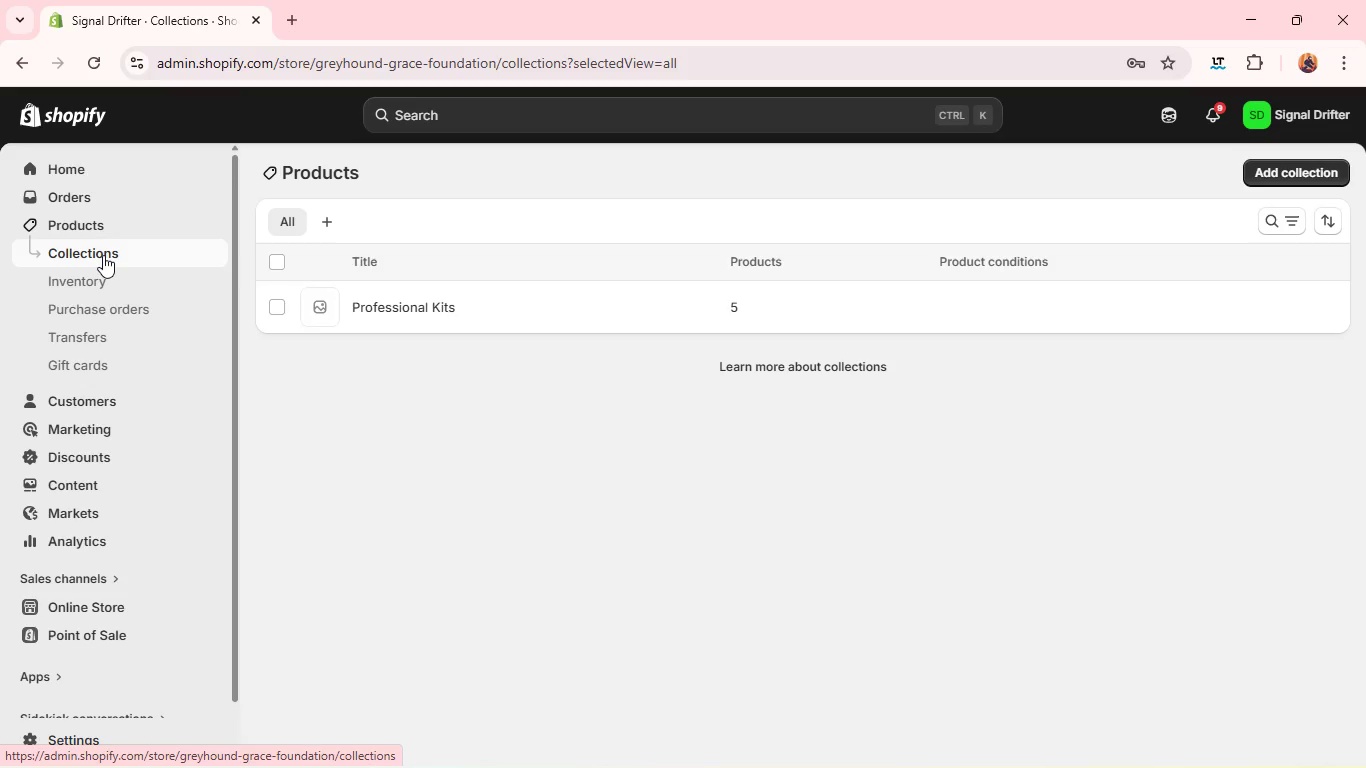 
left_click([133, 616])
 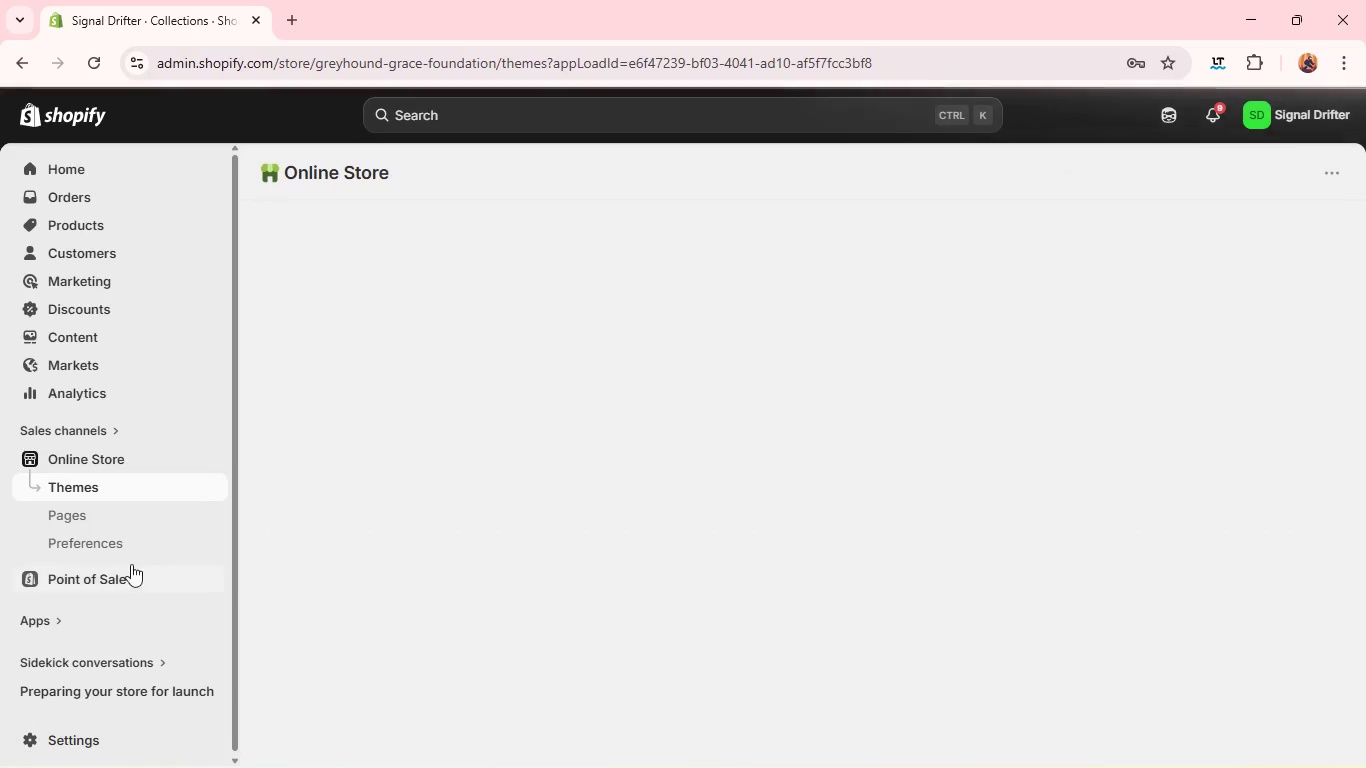 
left_click([131, 515])
 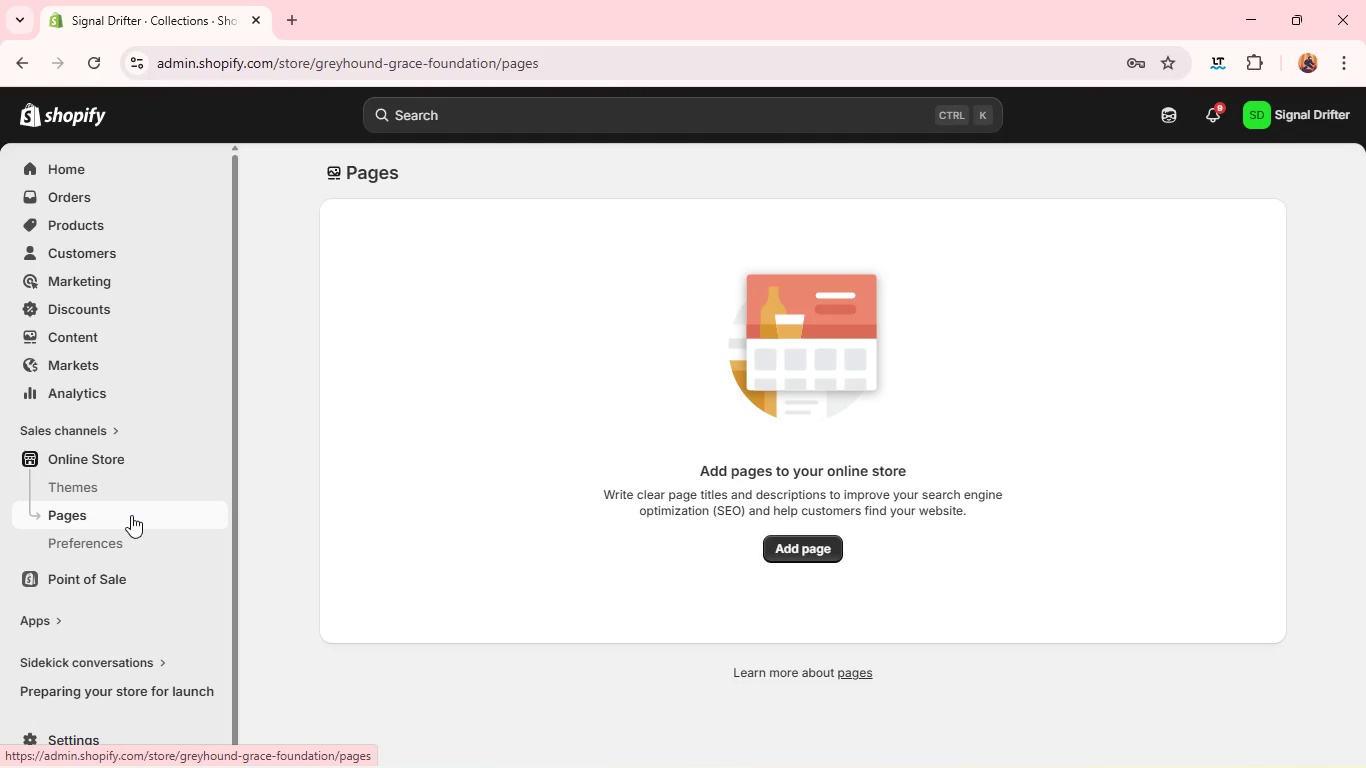 
wait(13.11)
 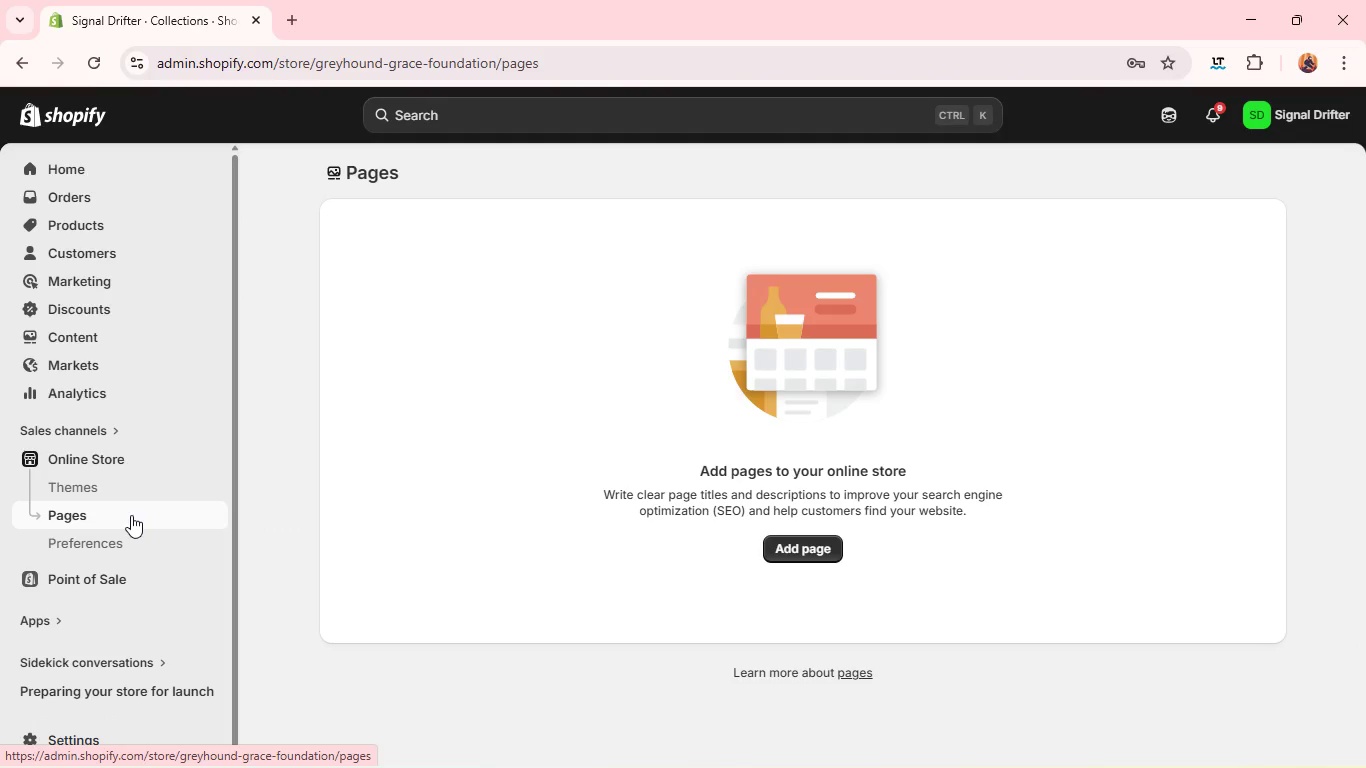 
left_click([820, 554])
 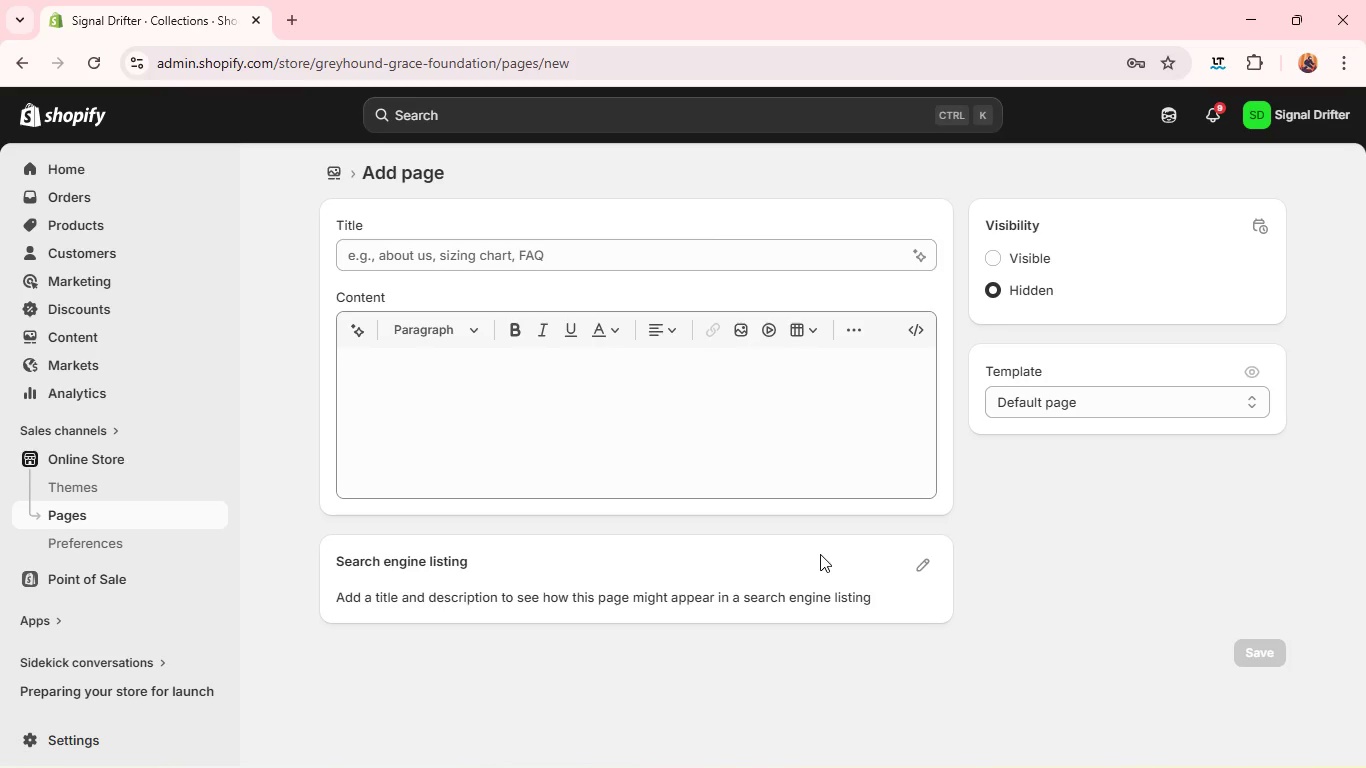 
wait(34.91)
 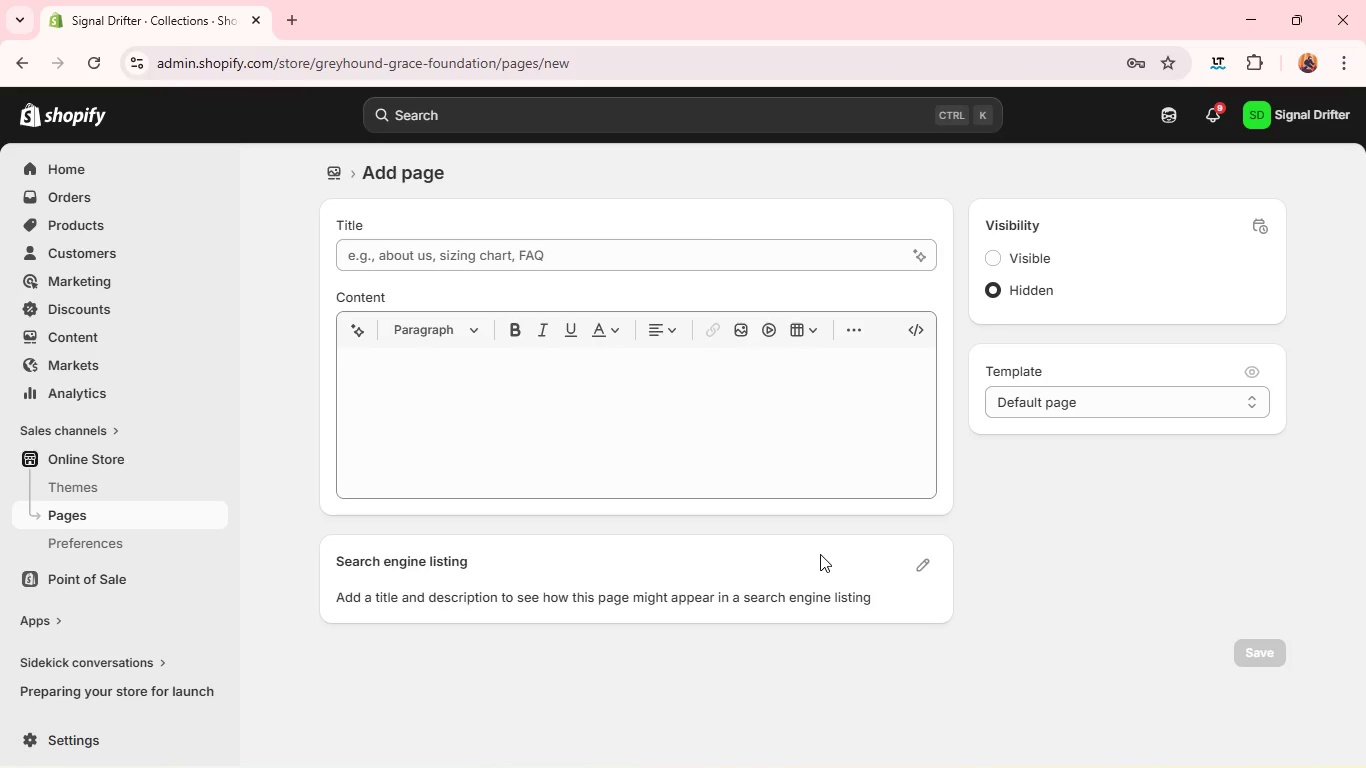 
left_click([698, 256])
 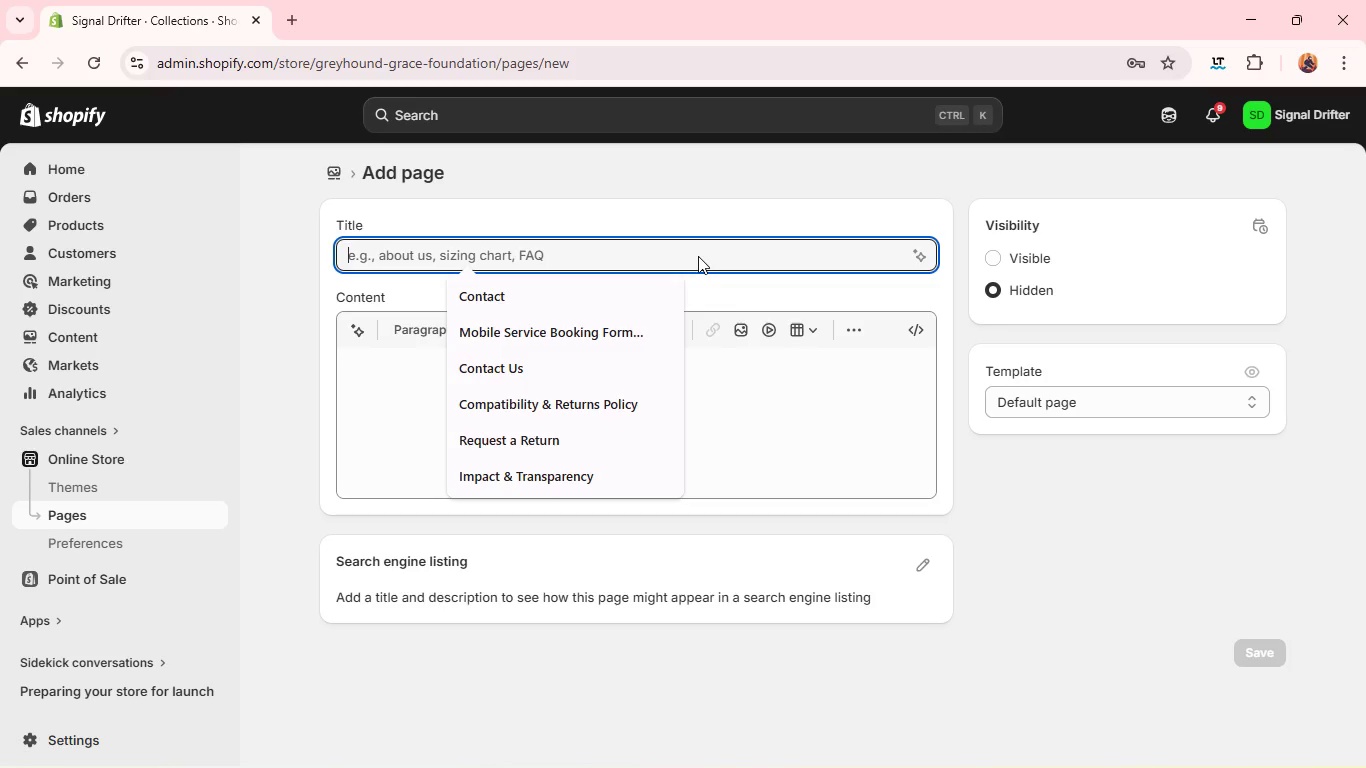 
hold_key(key=ShiftLeft, duration=0.73)
 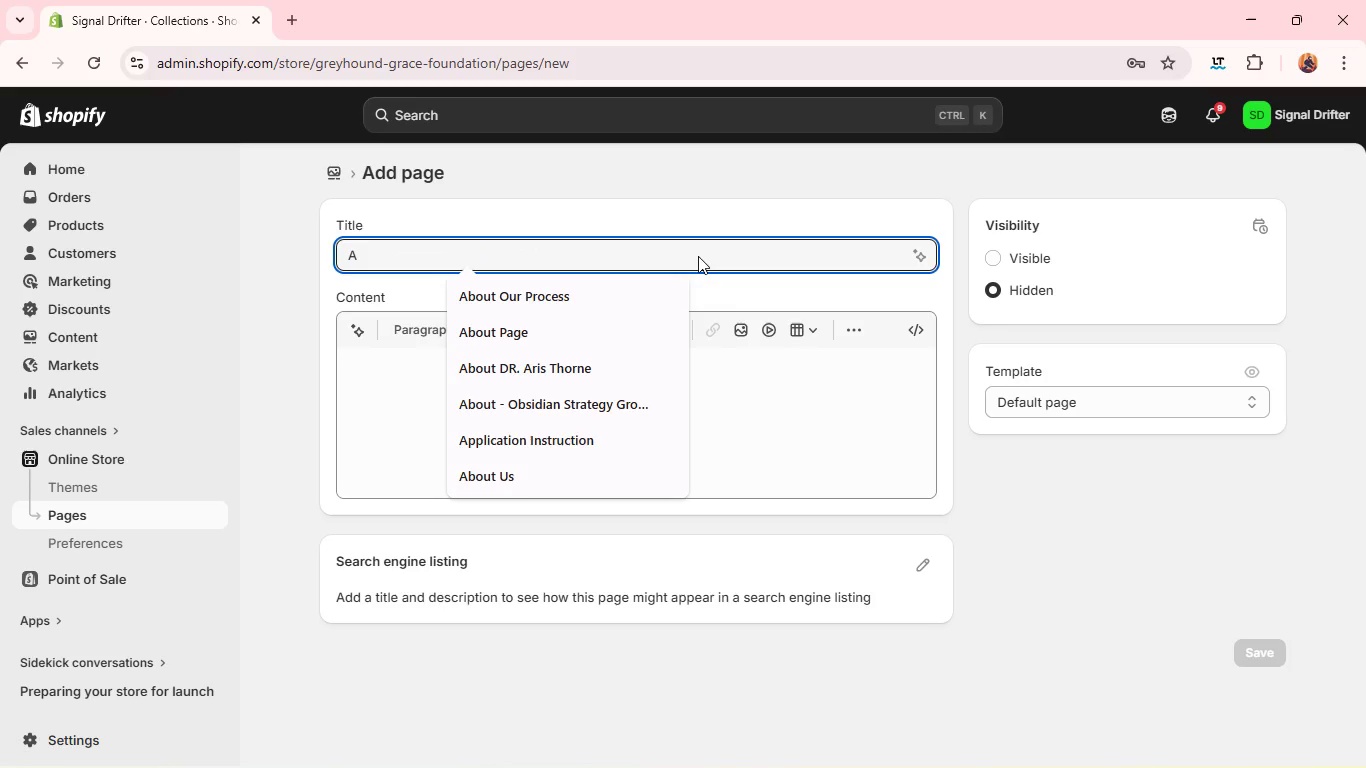 
key(A)
 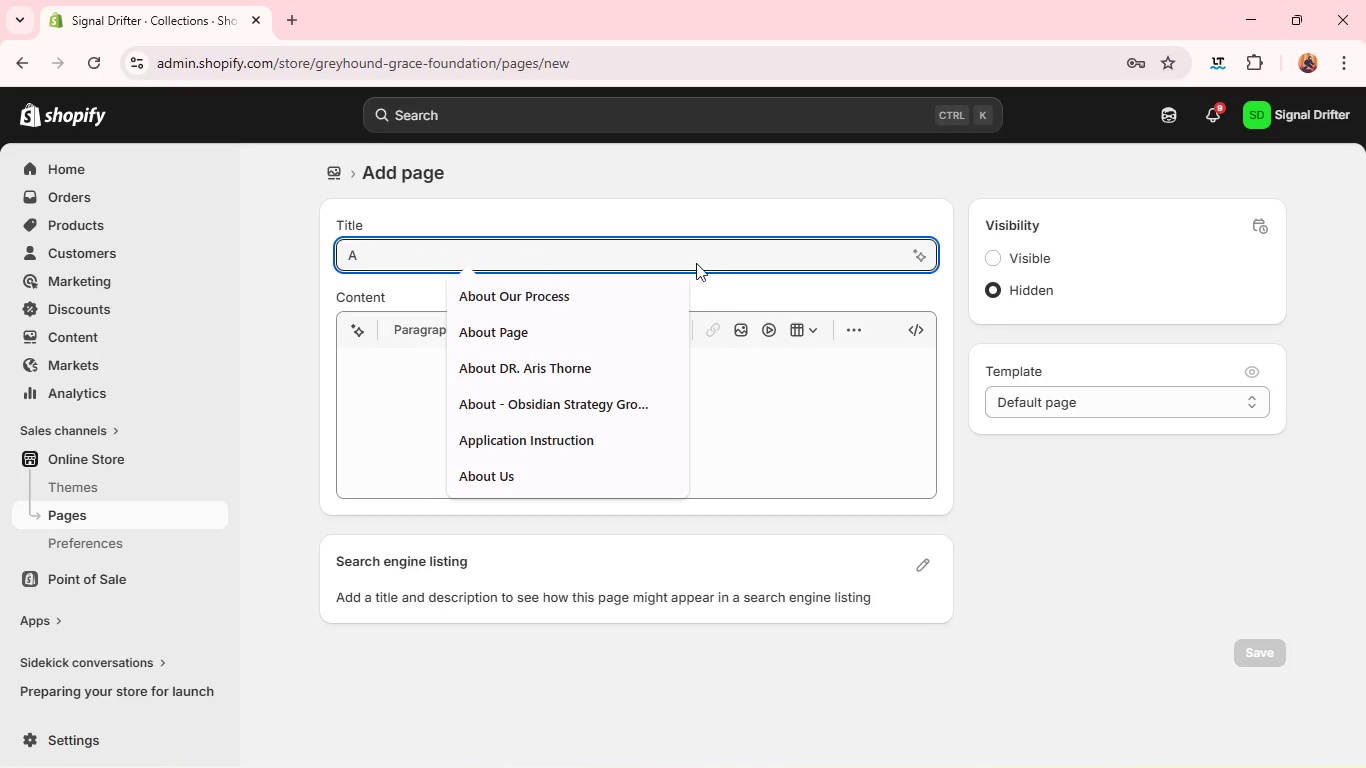 
left_click([632, 465])
 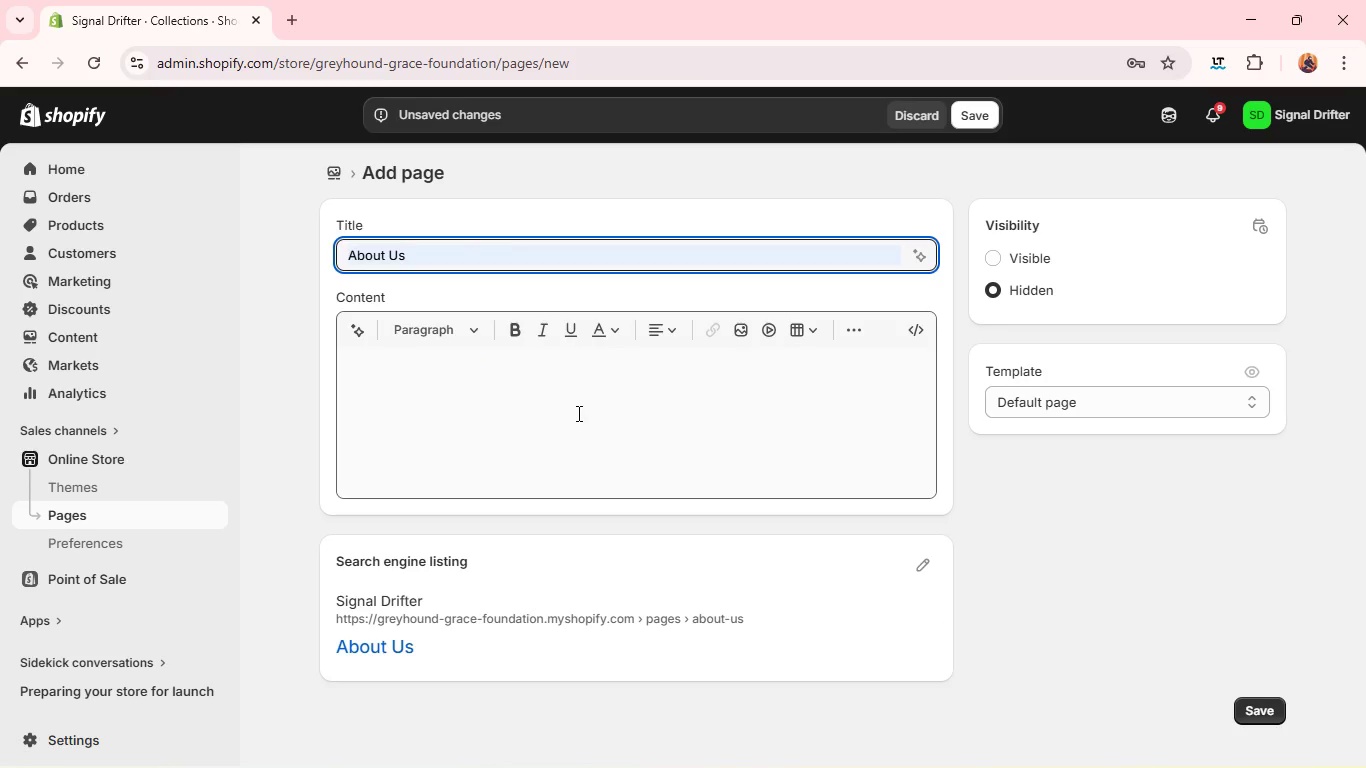 
left_click([576, 401])
 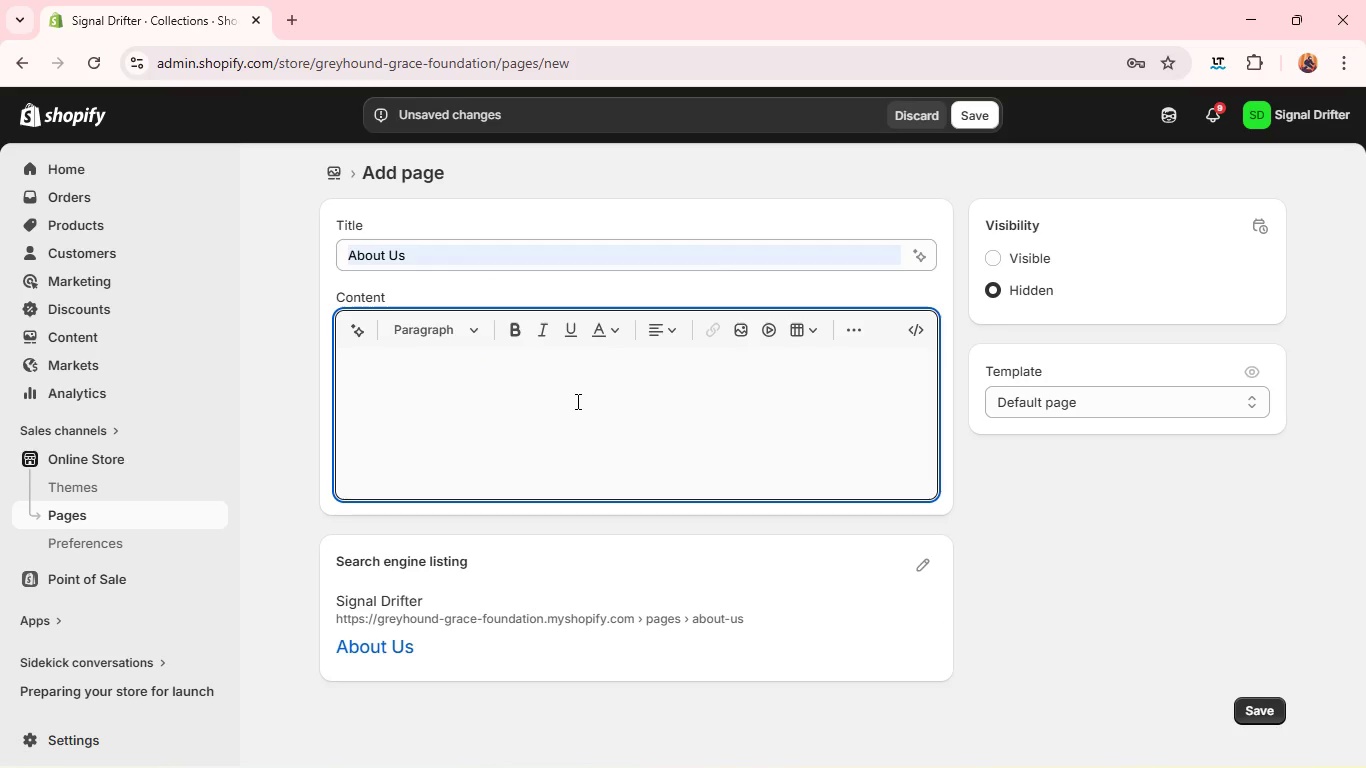 
type(reliable connectivity for Work beyond tj)
key(Backspace)
type(he grid )
 